 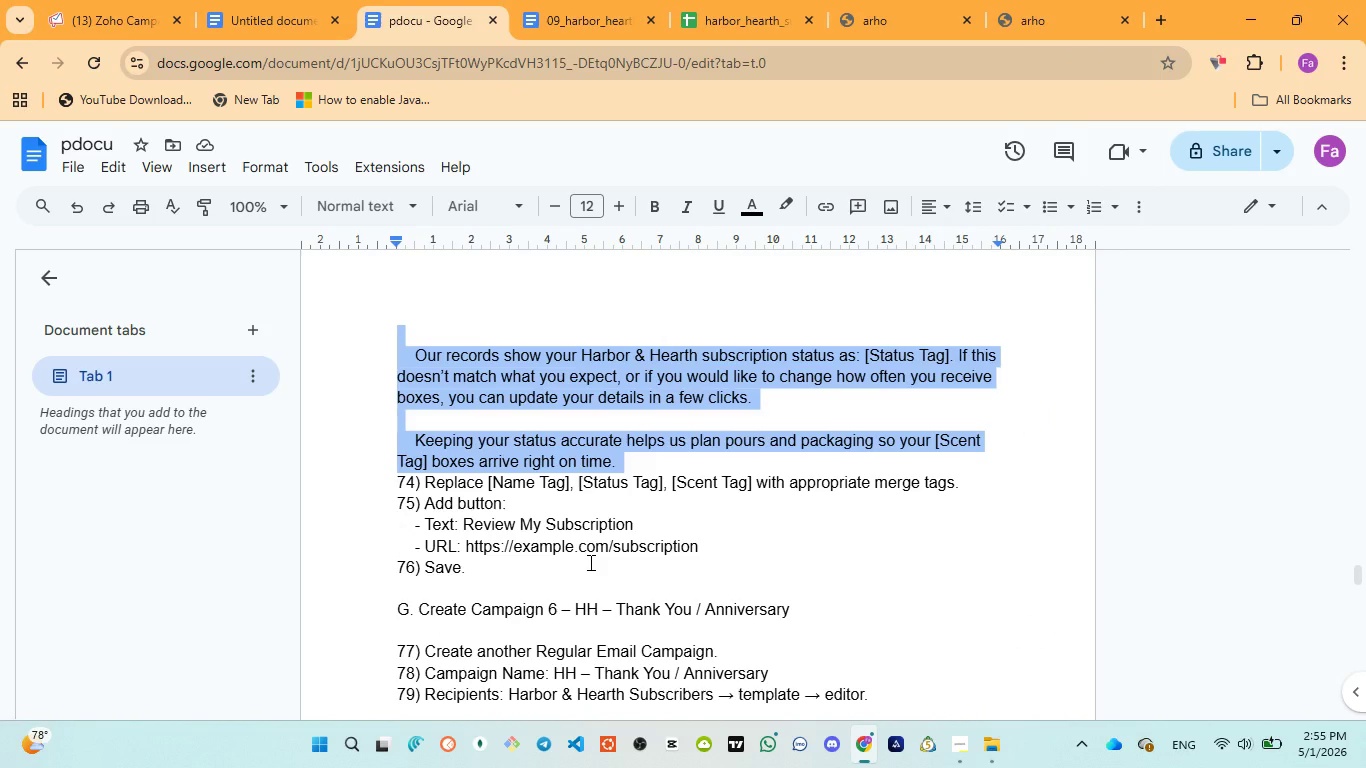 
scroll: coordinate [589, 562], scroll_direction: down, amount: 1.0
 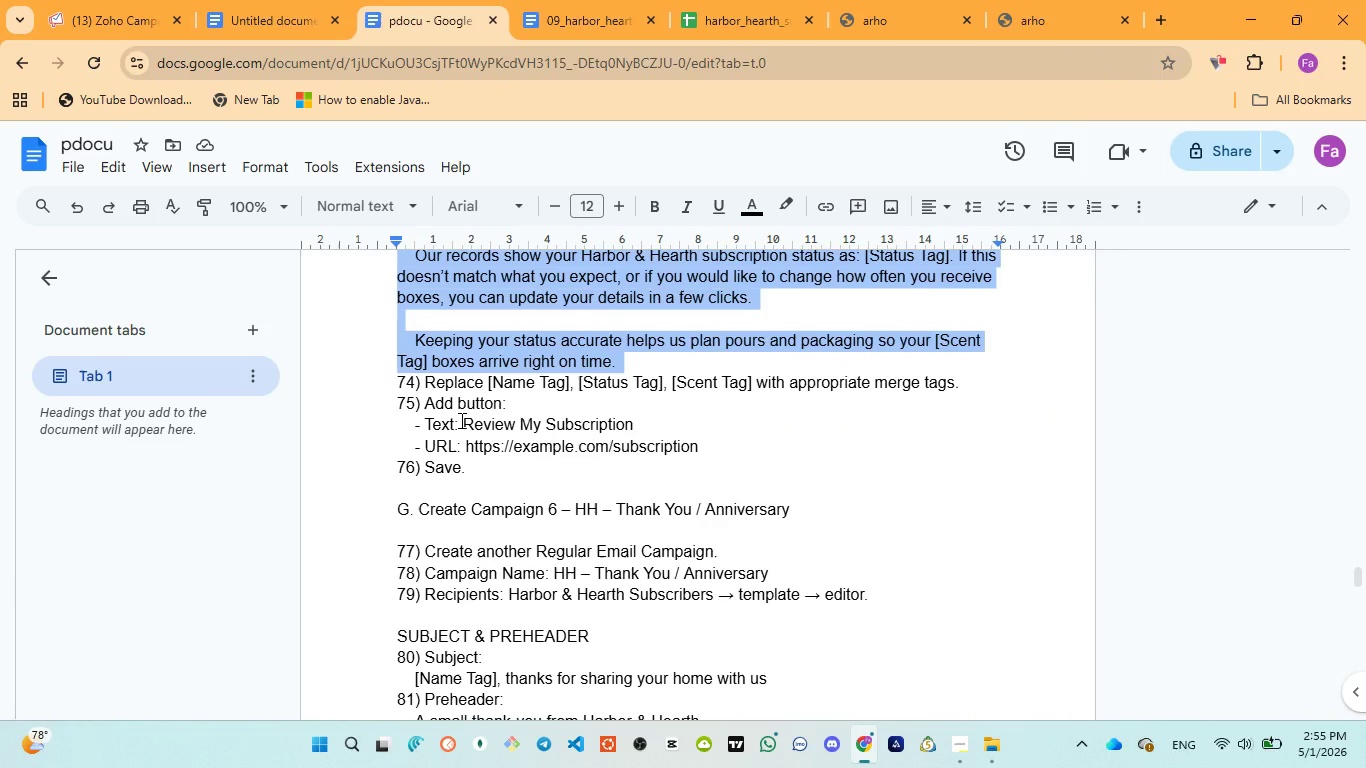 
left_click_drag(start_coordinate=[467, 420], to_coordinate=[640, 423])
 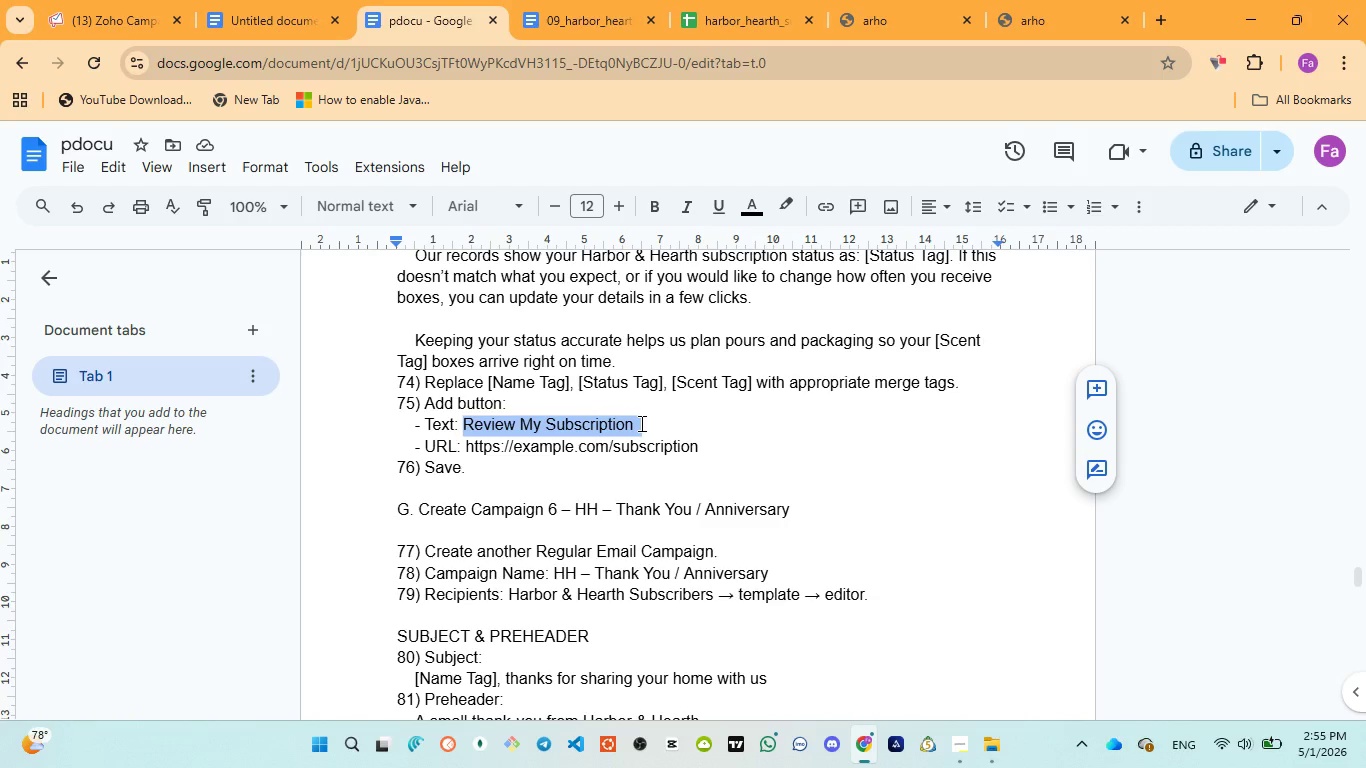 
key(Control+C)
 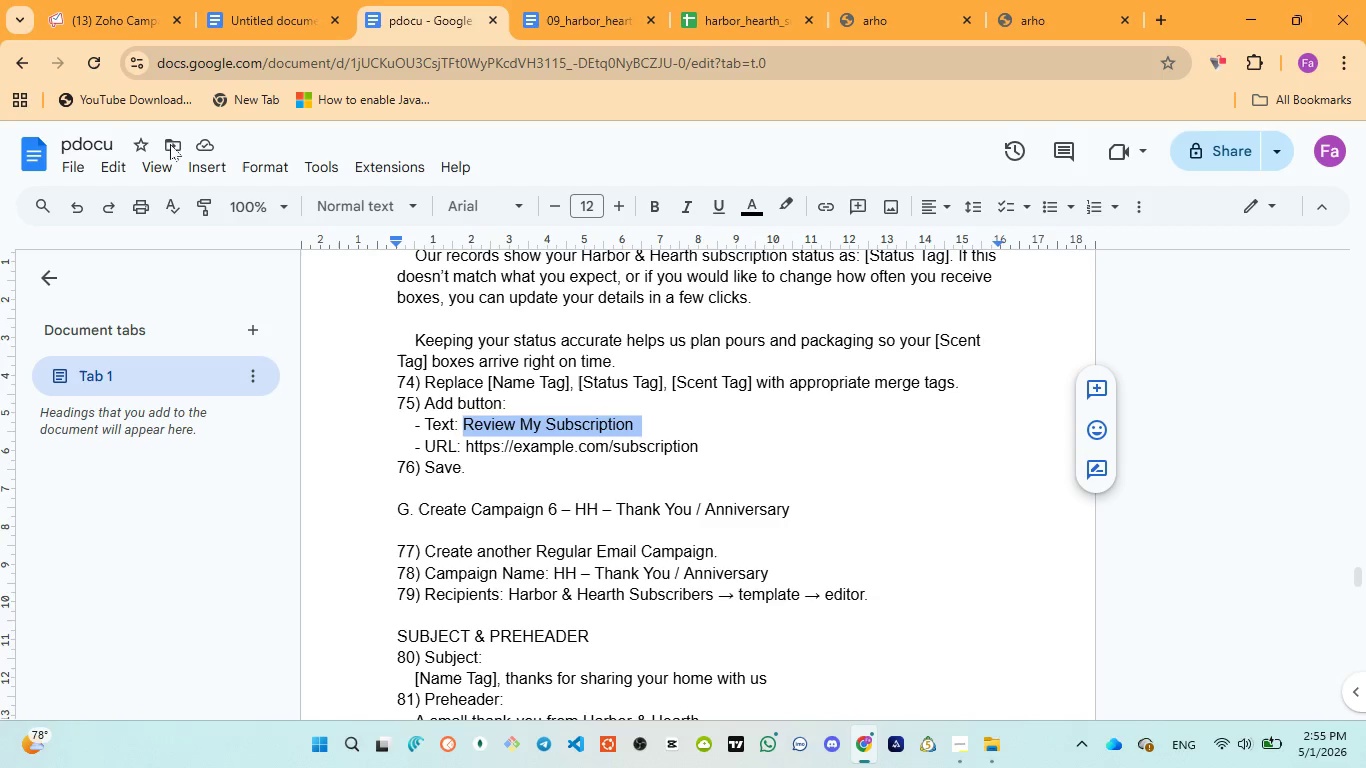 
left_click([90, 25])
 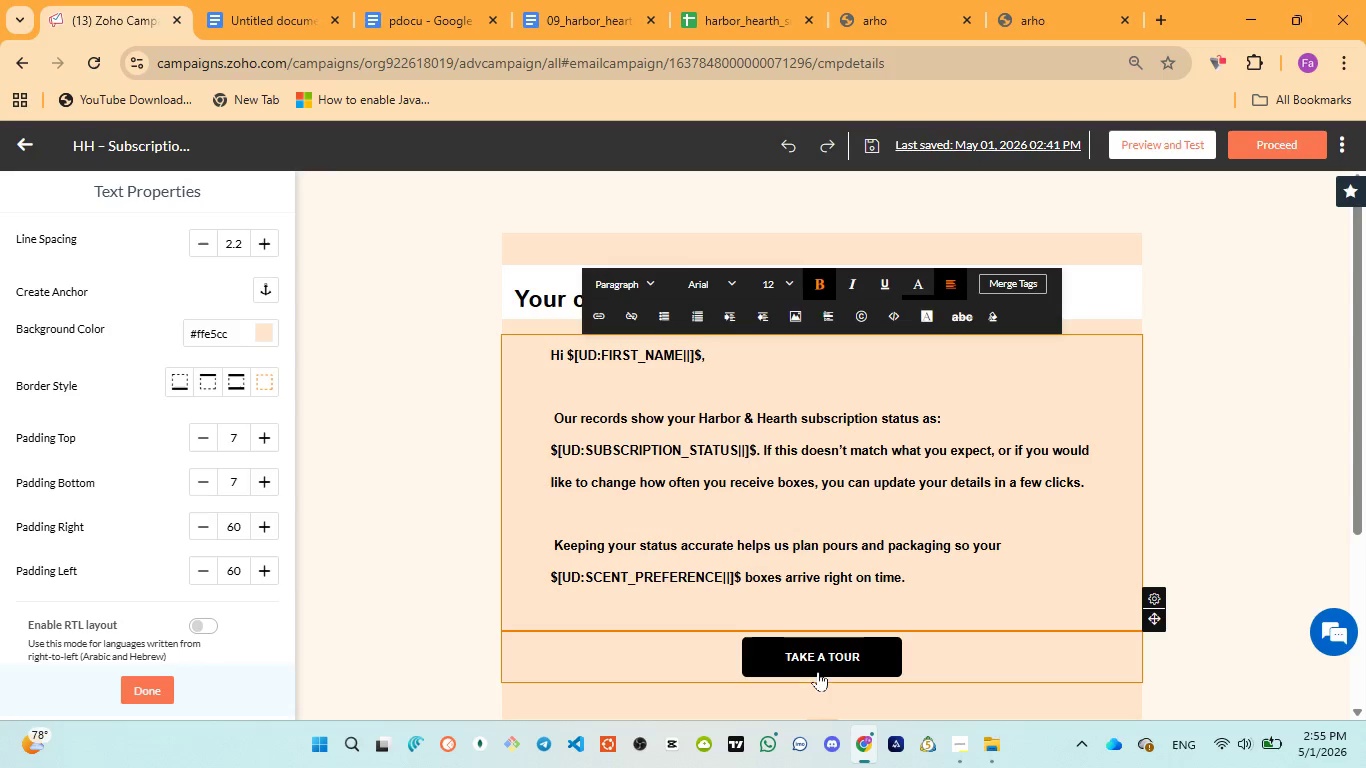 
left_click([820, 662])
 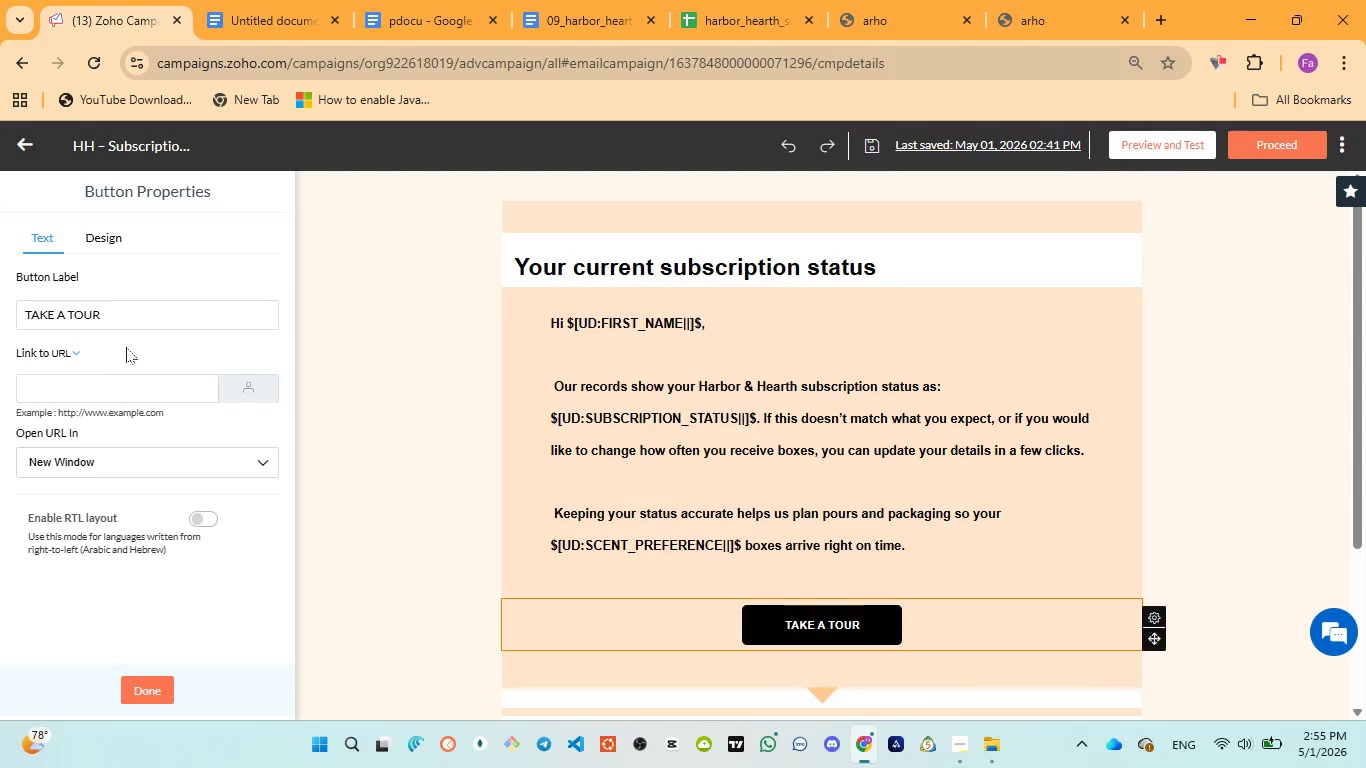 
left_click([121, 318])
 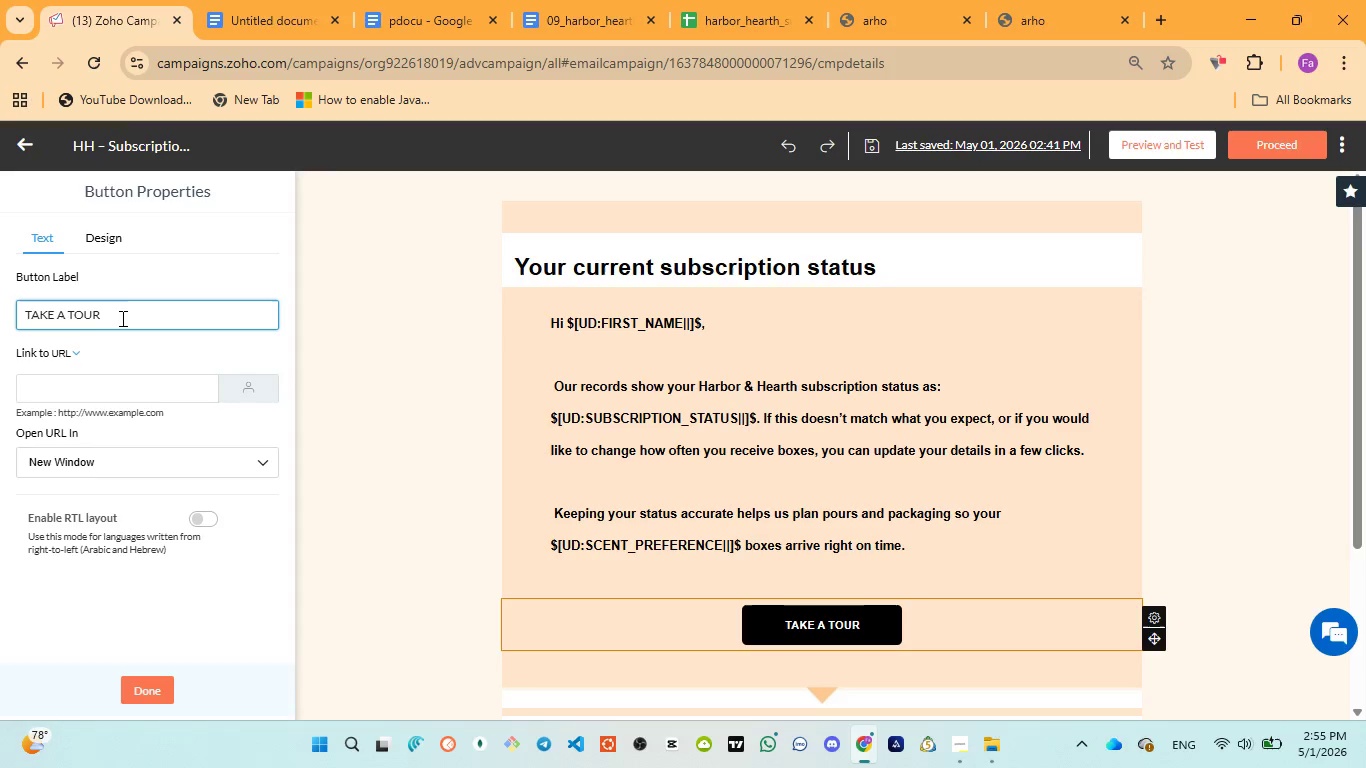 
key(Control+ControlLeft)
 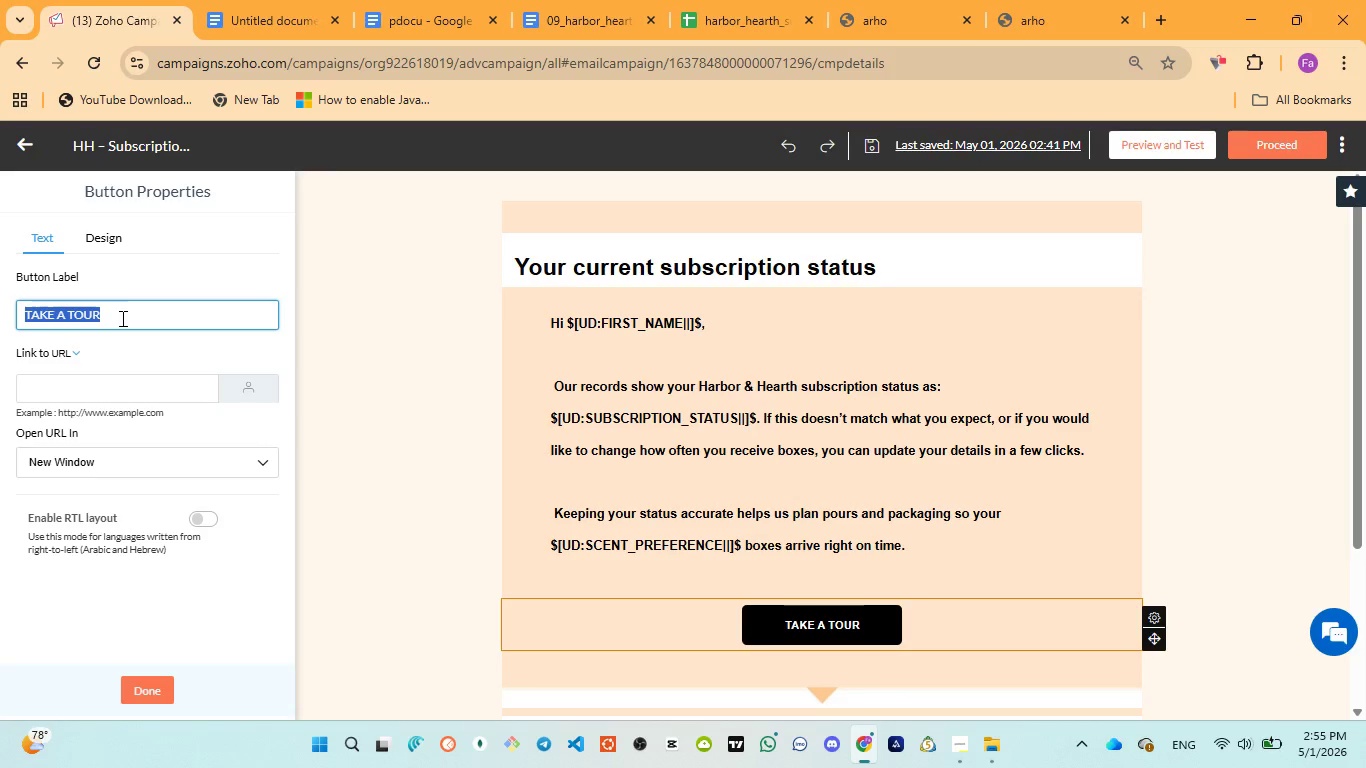 
key(Control+A)
 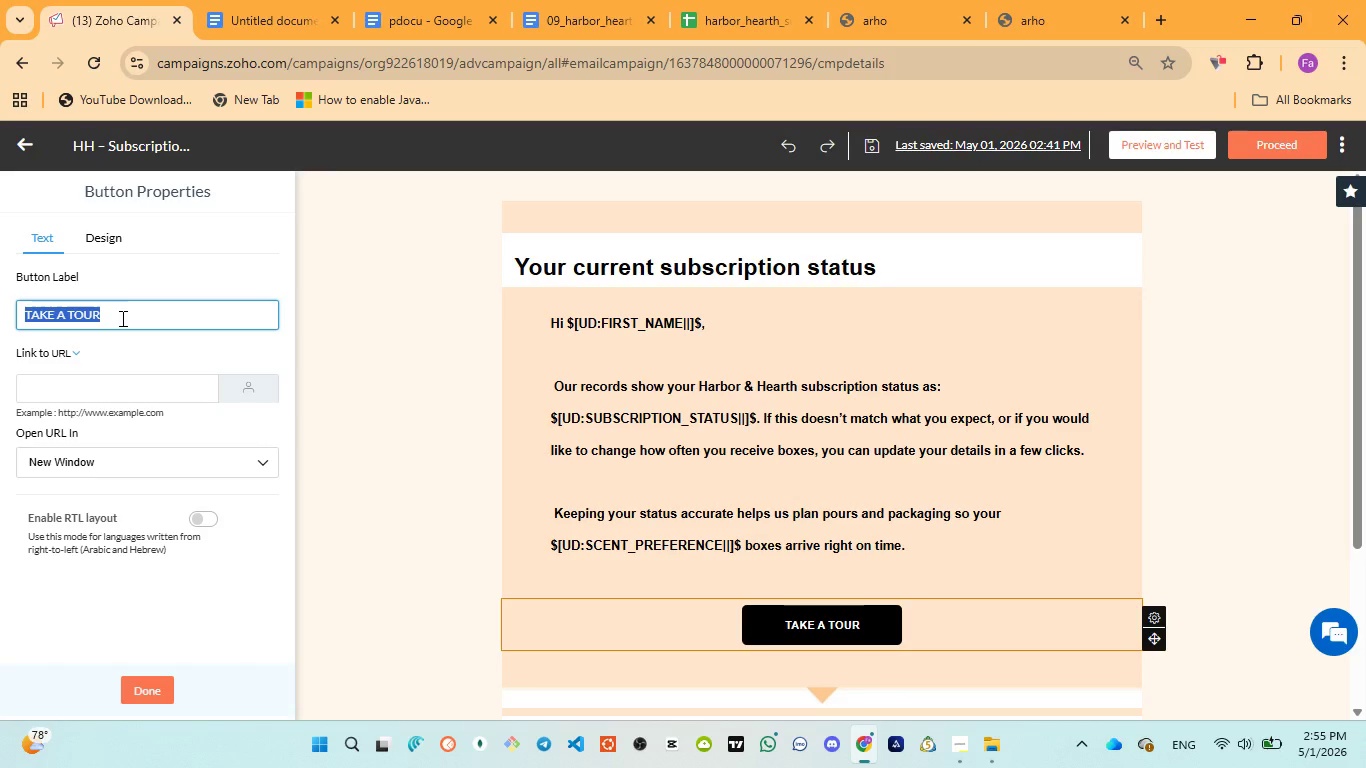 
type(Review My Subscription)
 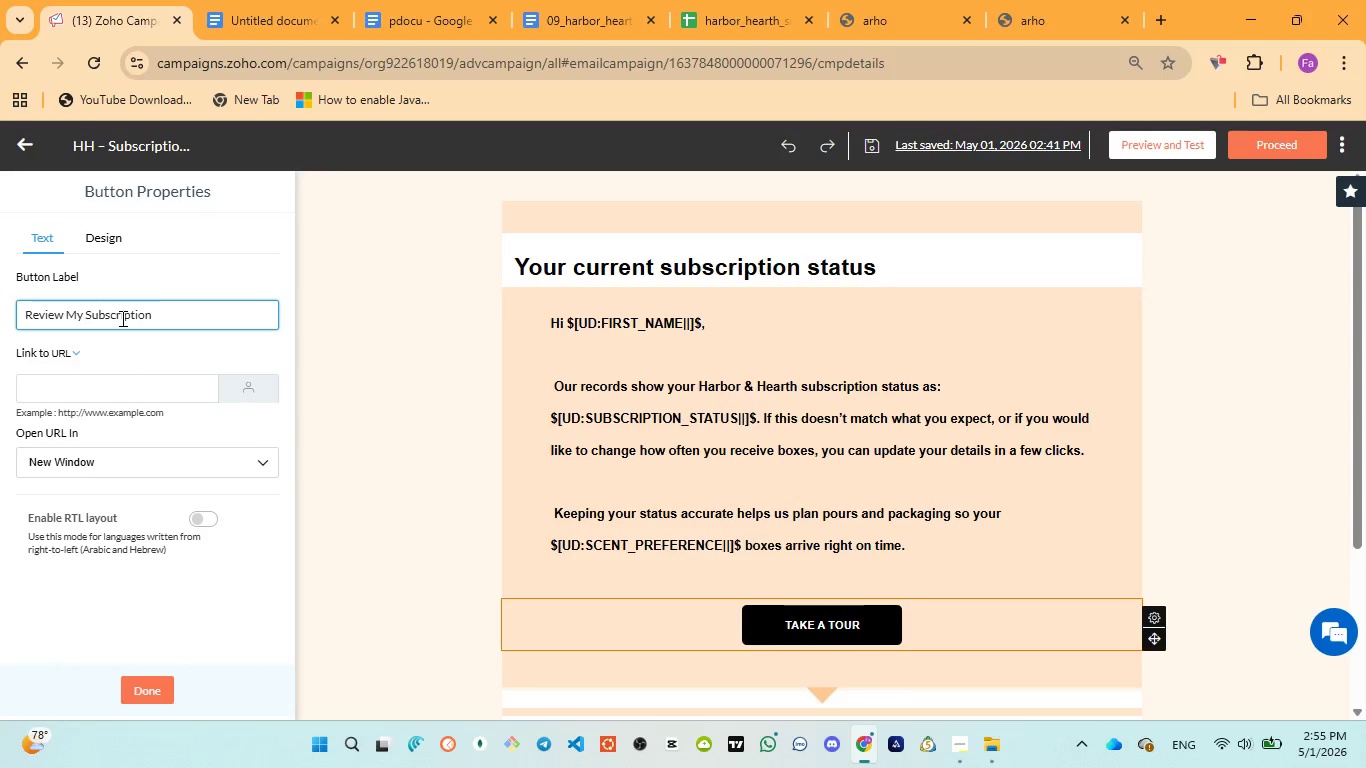 
key(Control+ControlLeft)
 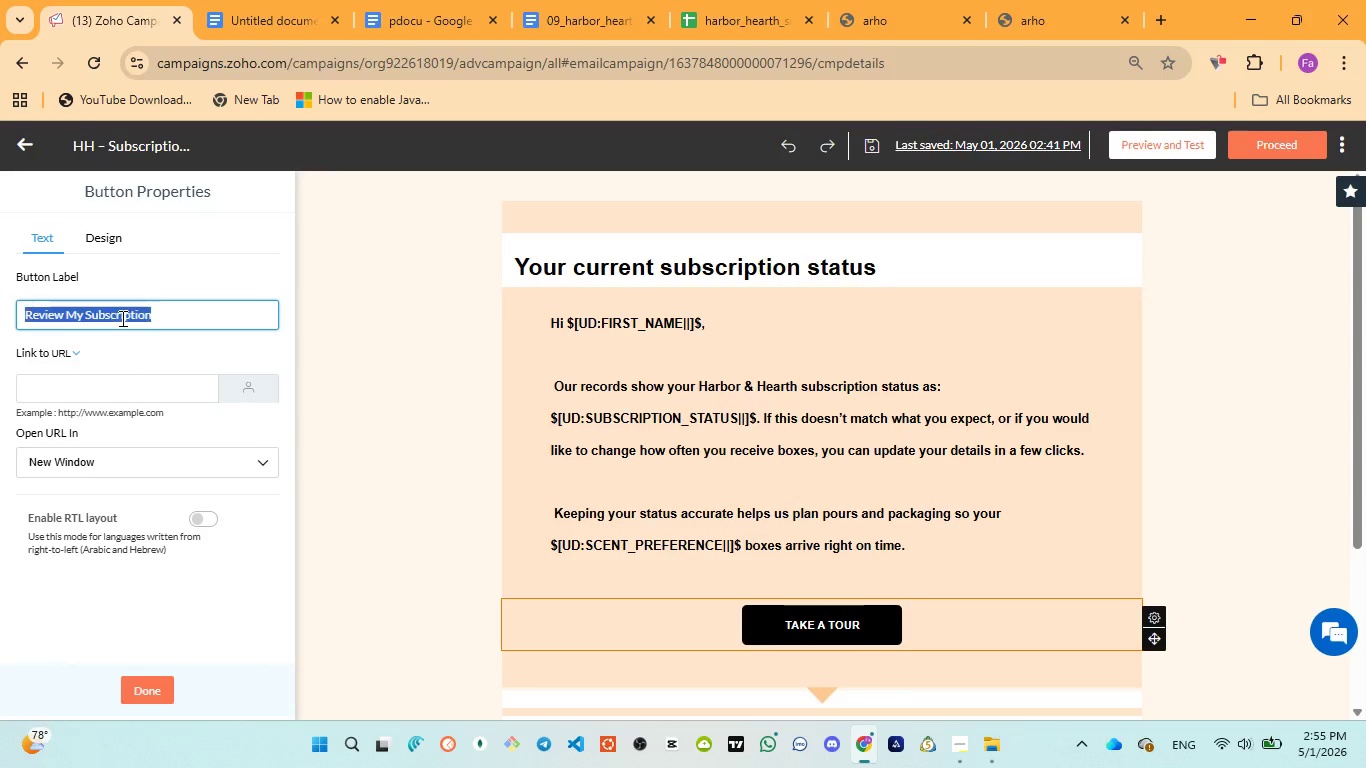 
key(Control+A)
 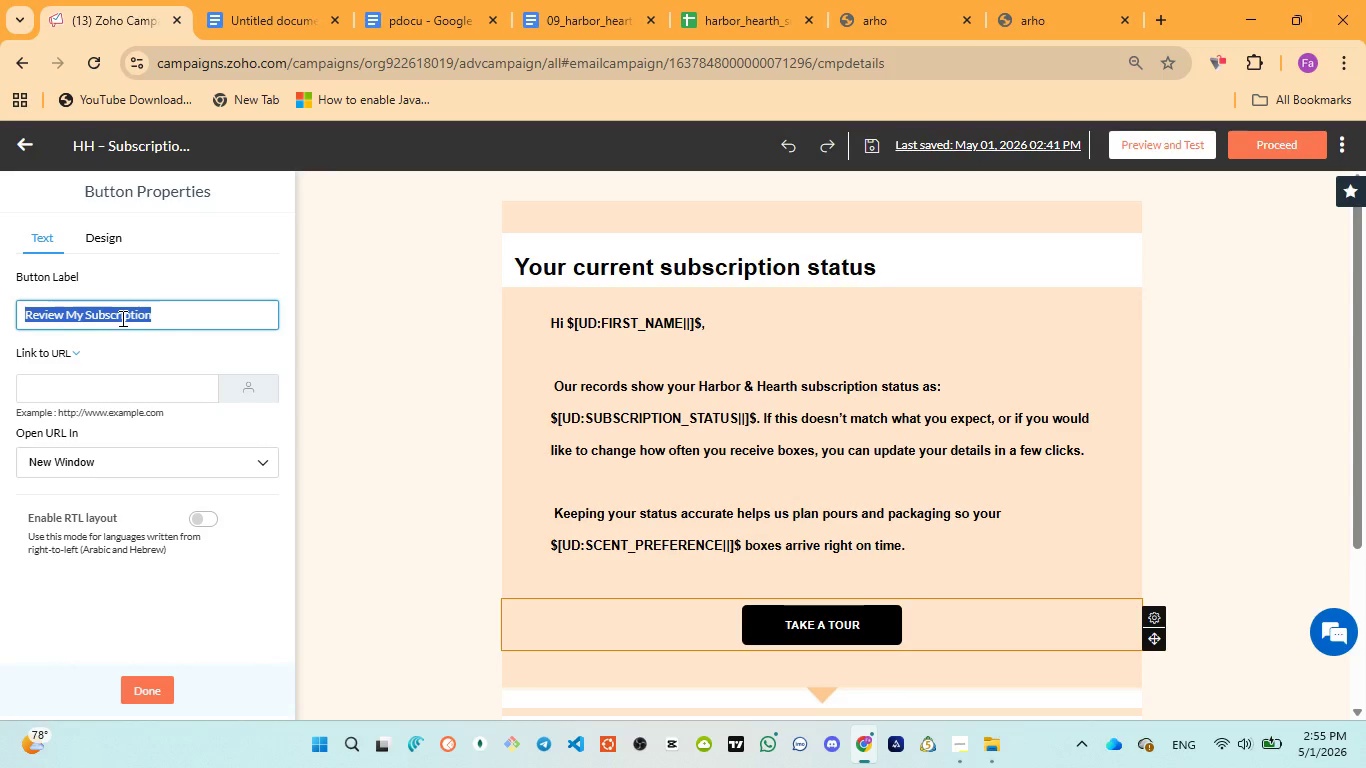 
key(Control+V)
 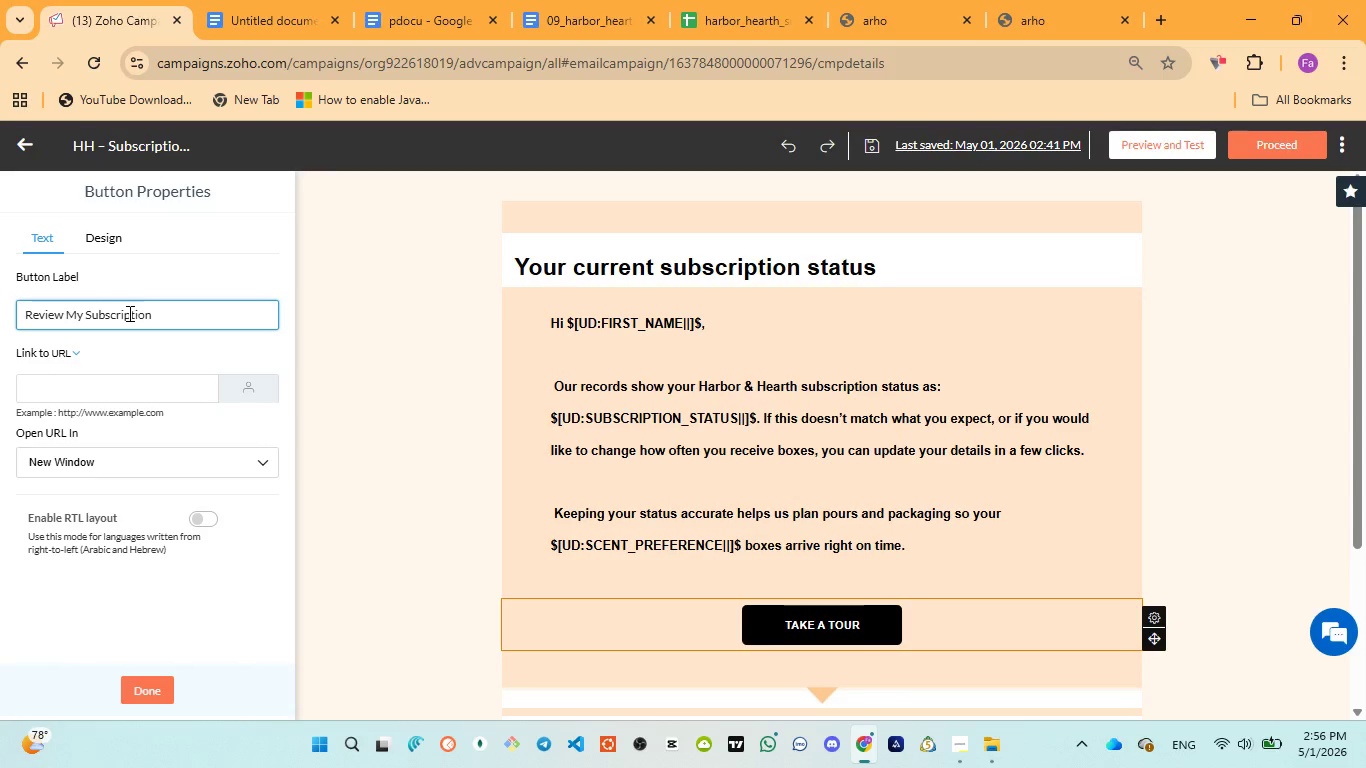 
wait(41.95)
 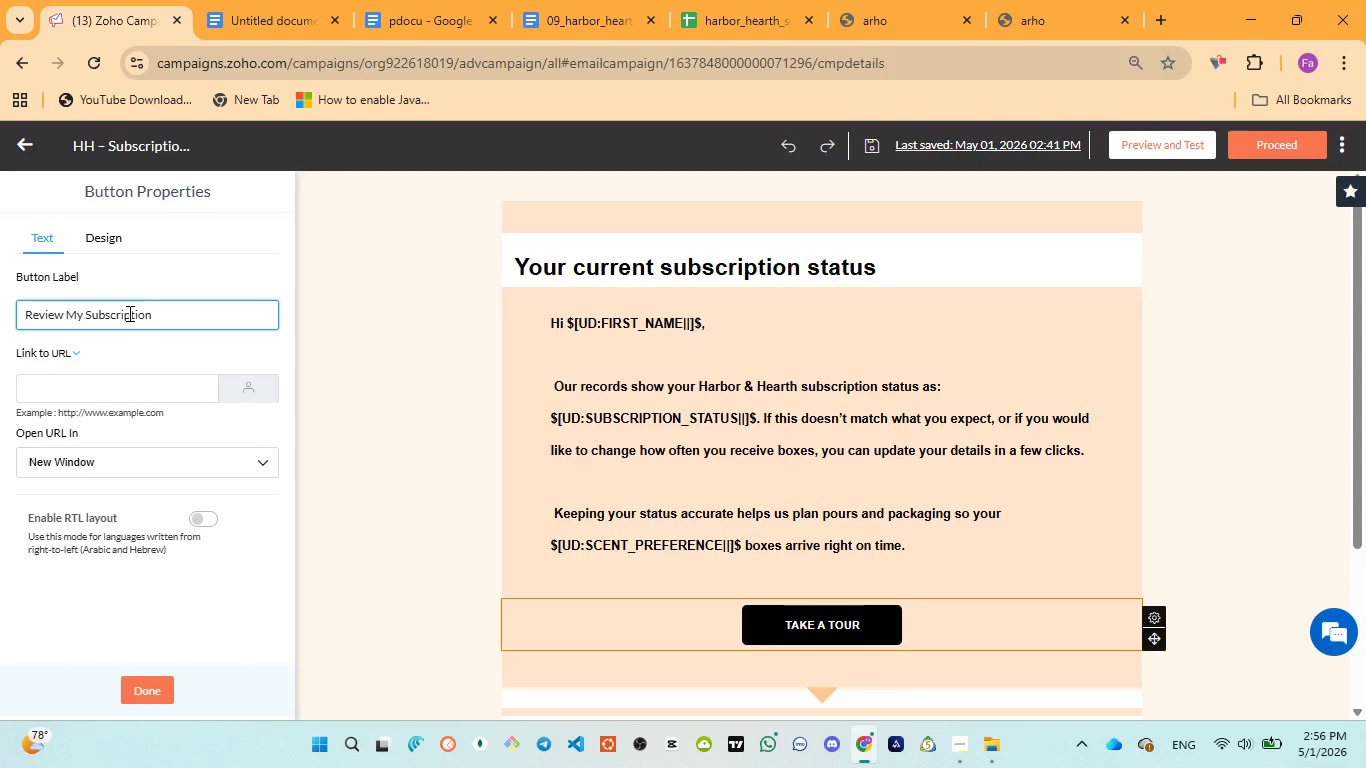 
left_click([591, 273])
 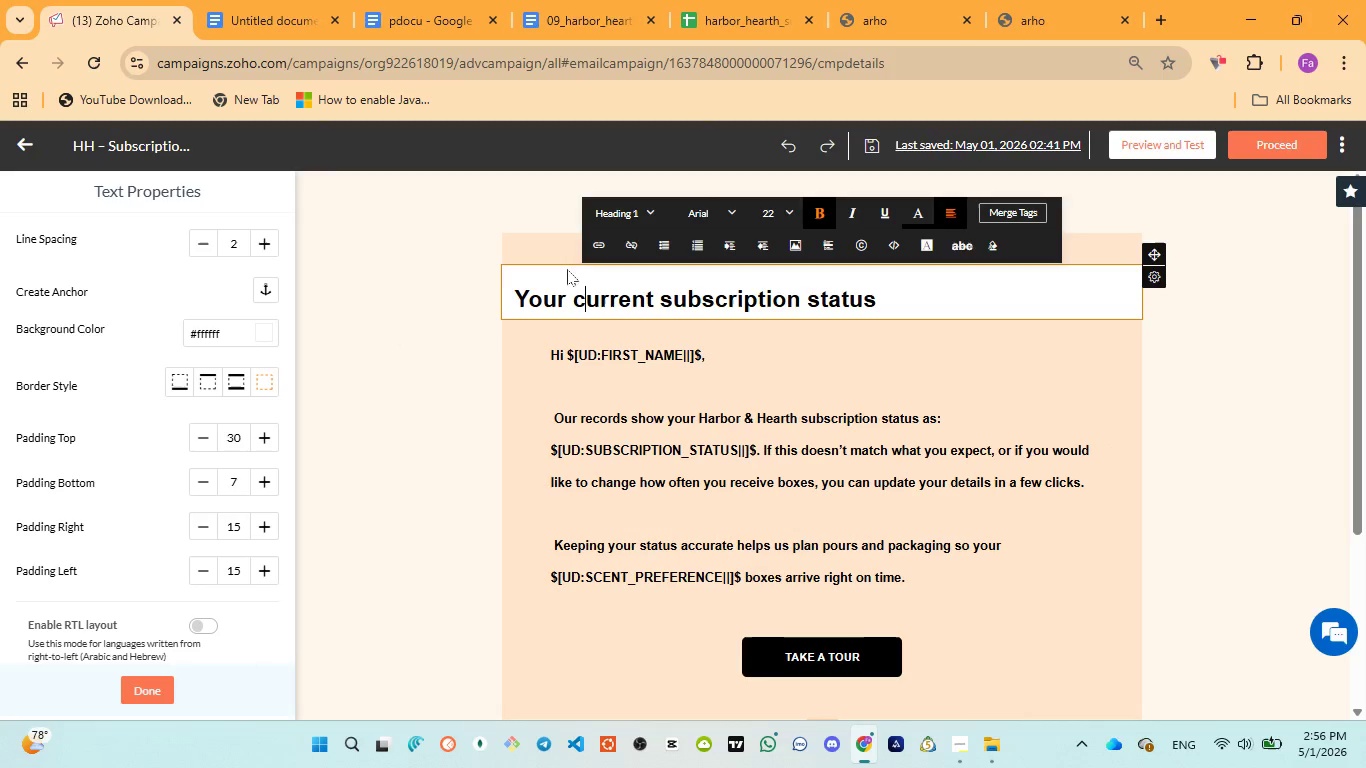 
wait(6.2)
 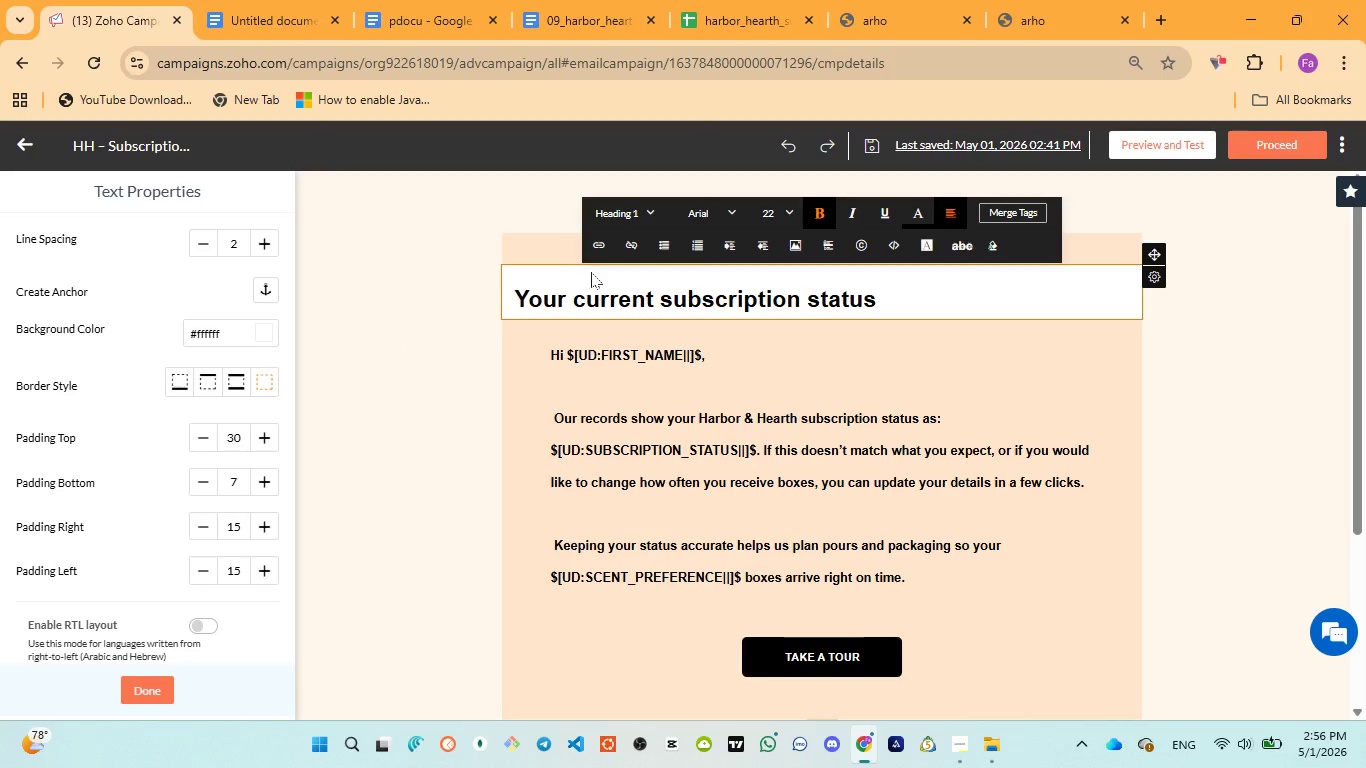 
left_click([260, 333])
 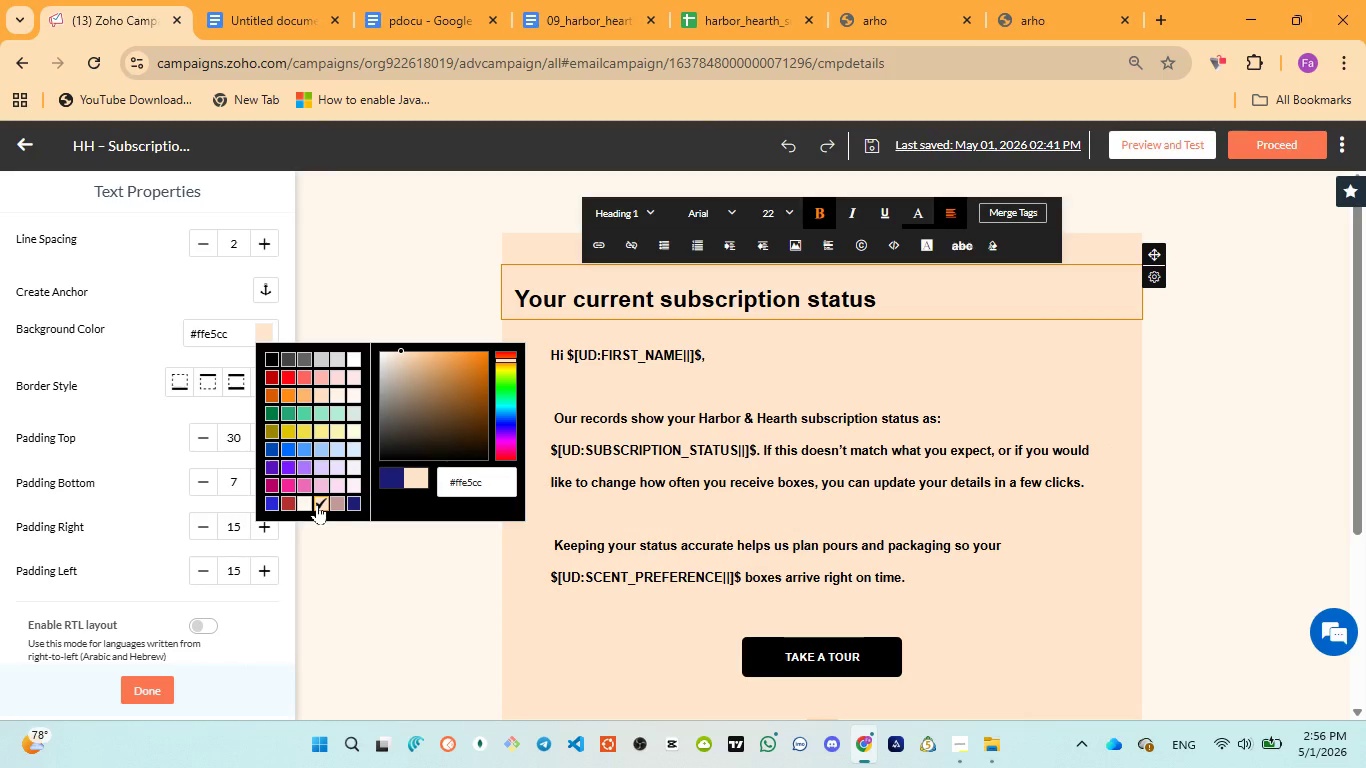 
left_click([580, 655])
 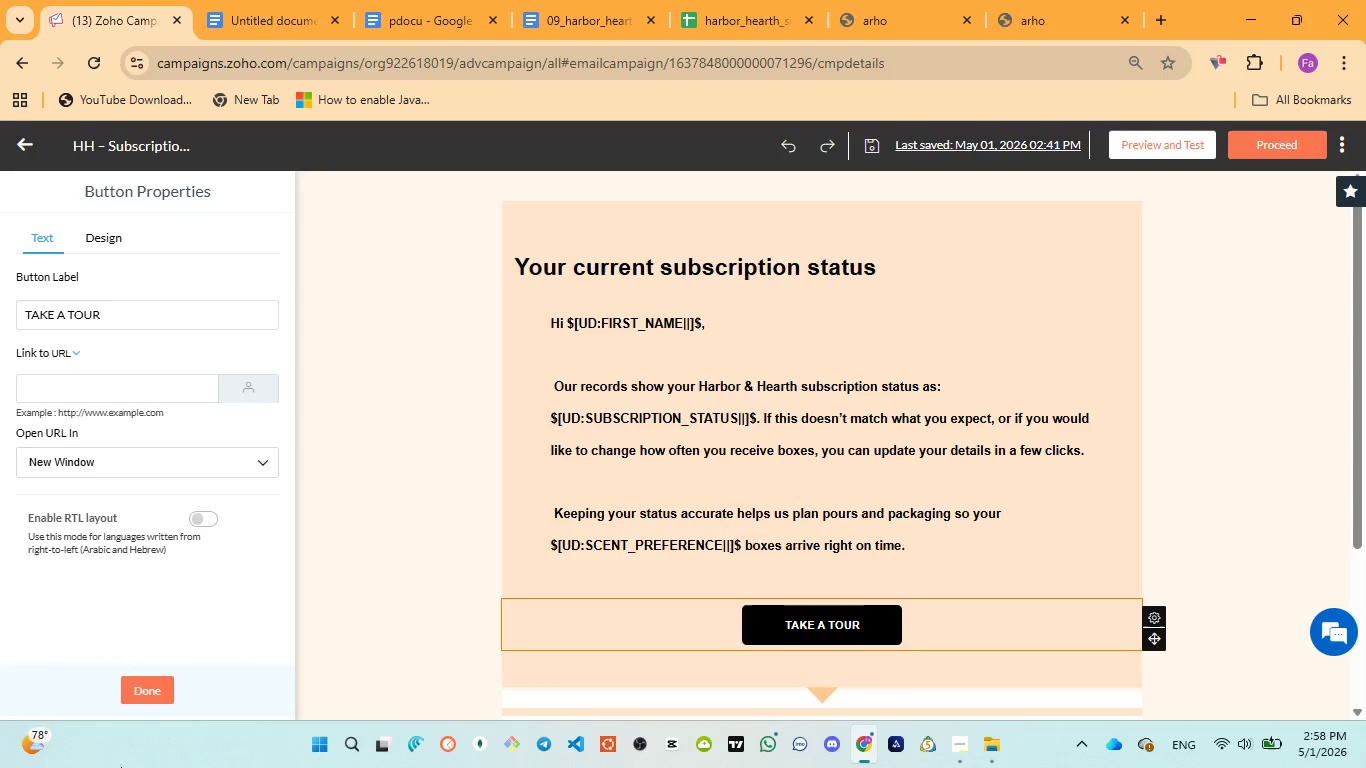 
wait(98.7)
 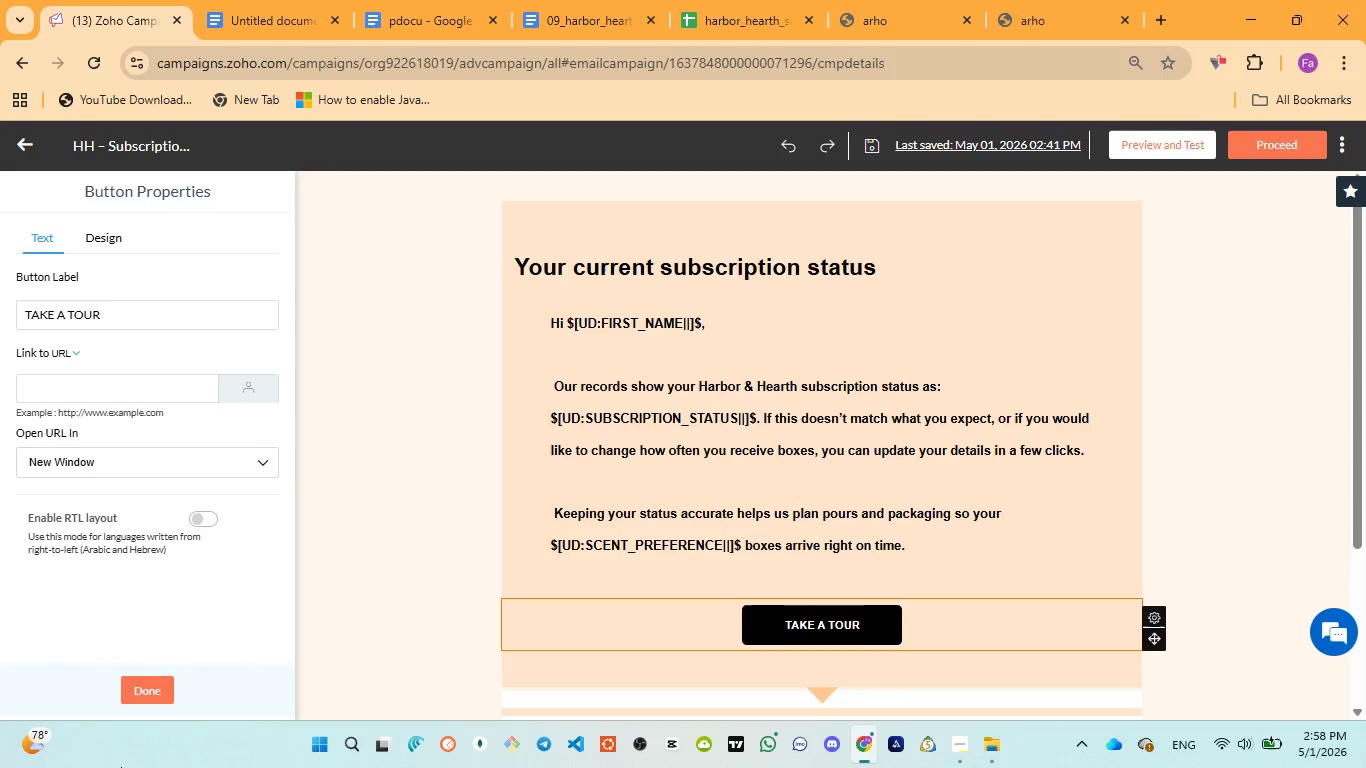 
left_click([521, 262])
 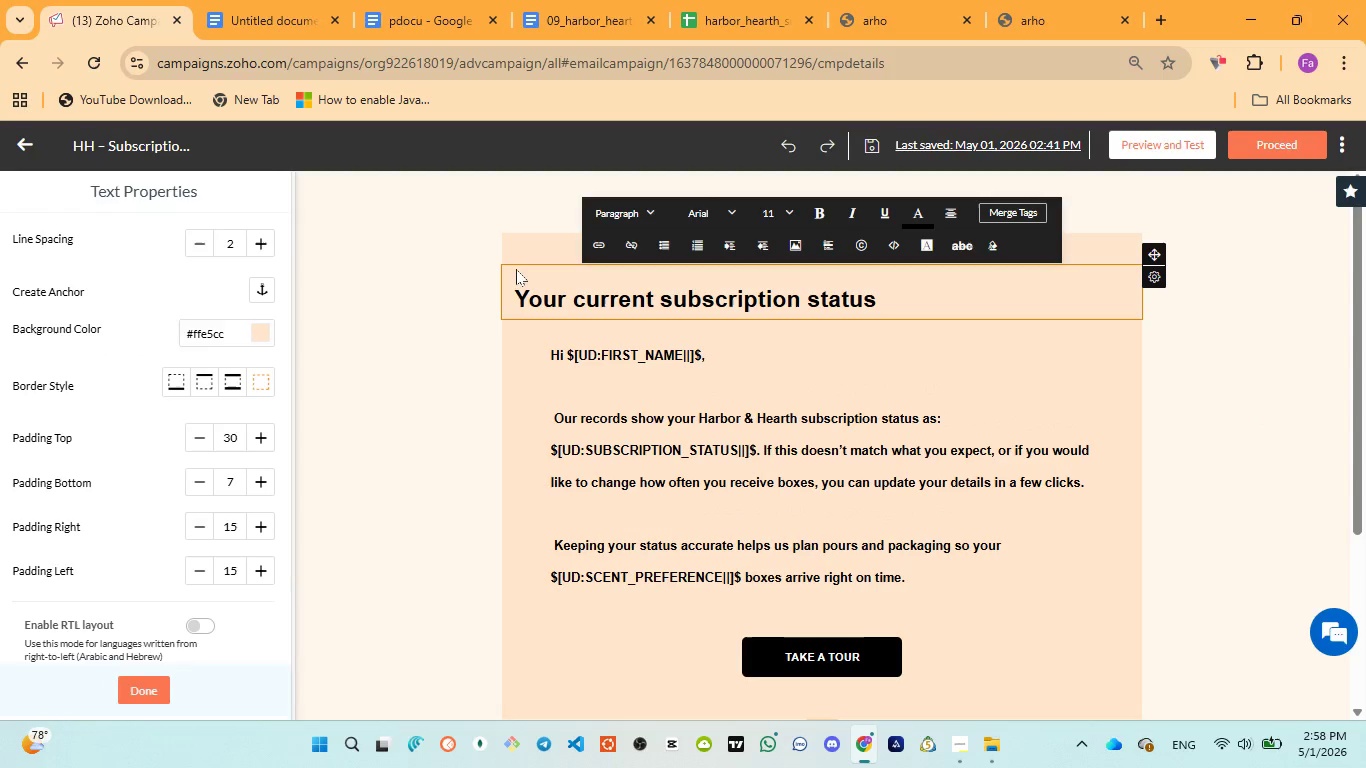 
key(Space)
 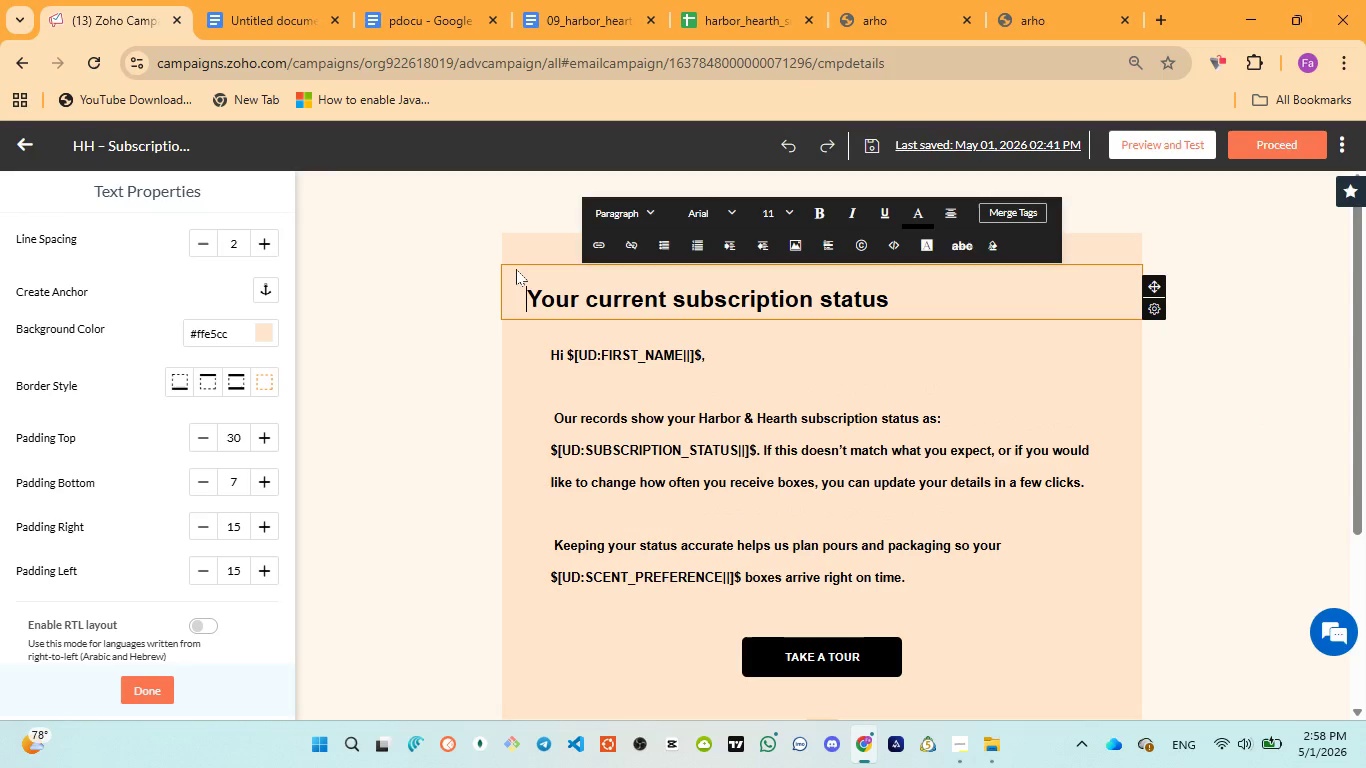 
key(Space)
 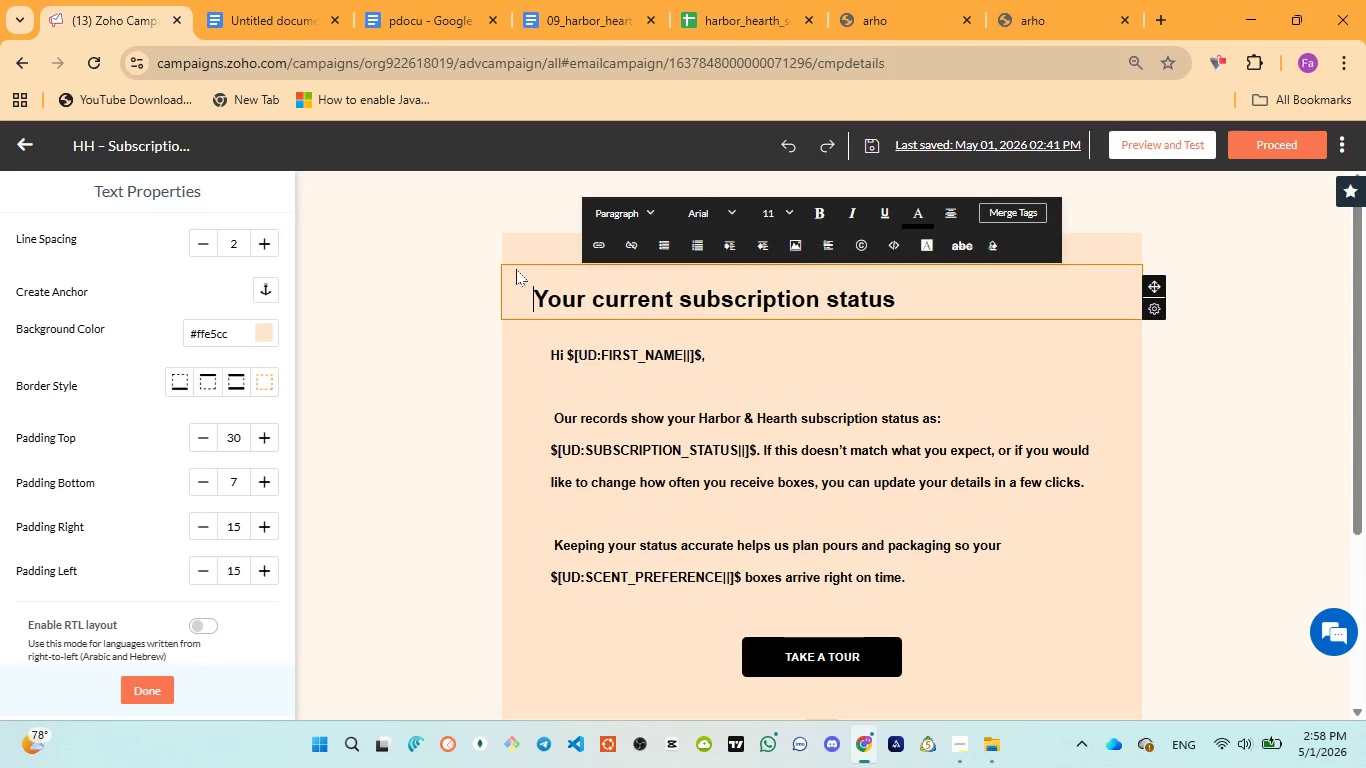 
key(Space)
 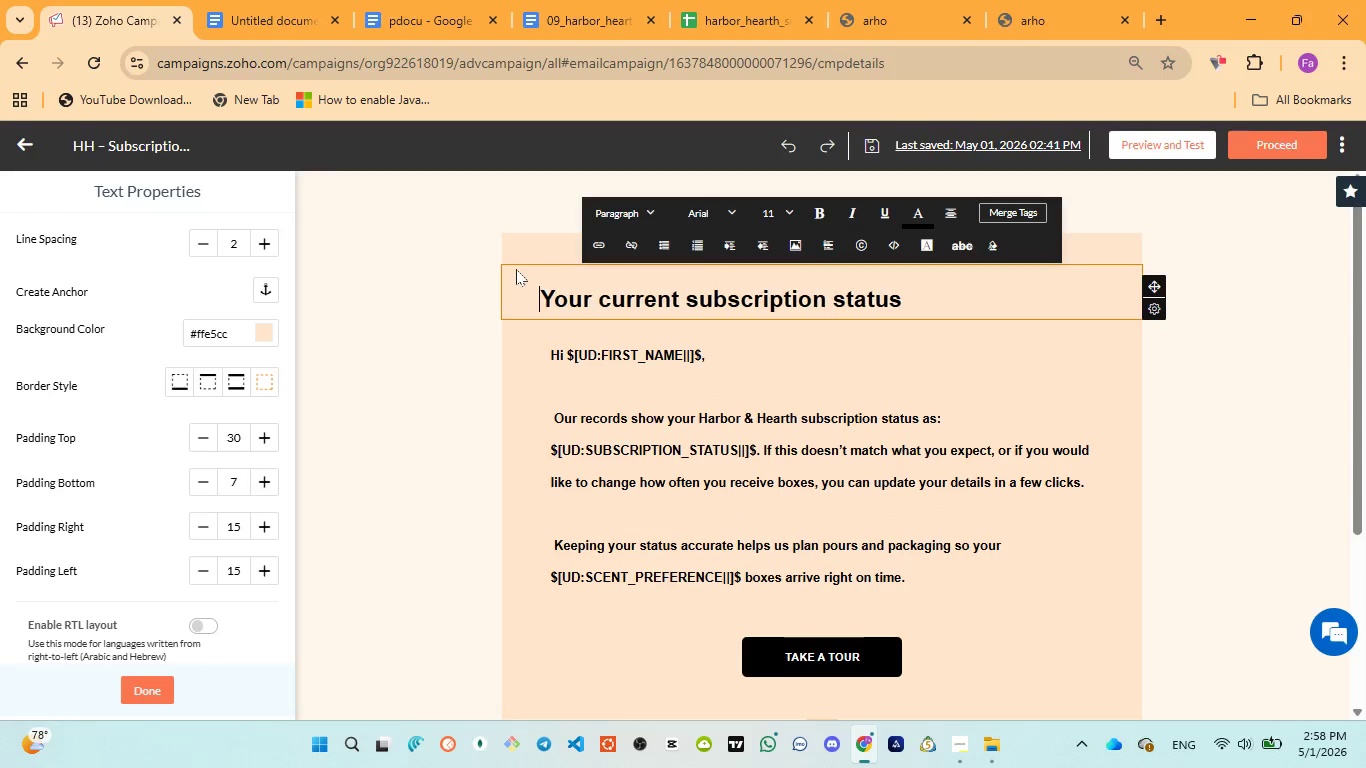 
key(Space)
 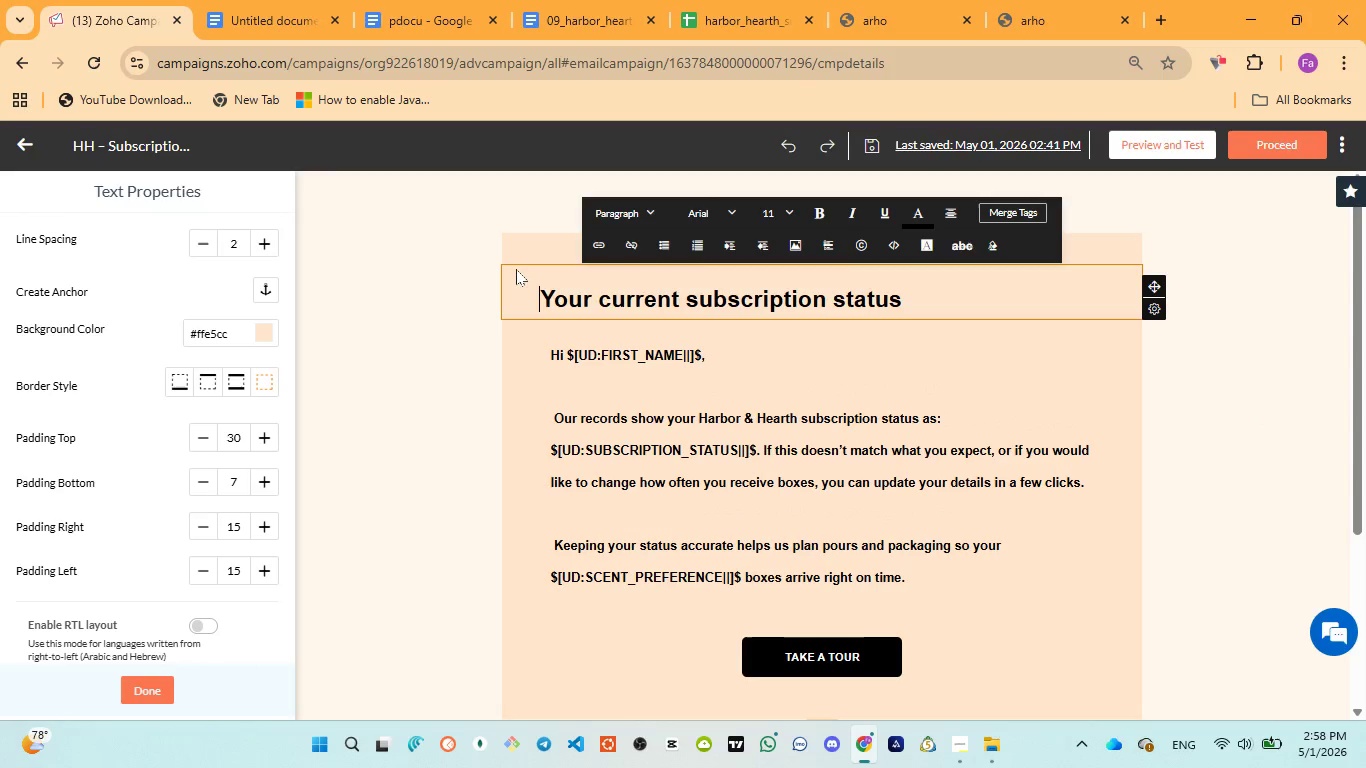 
key(Space)
 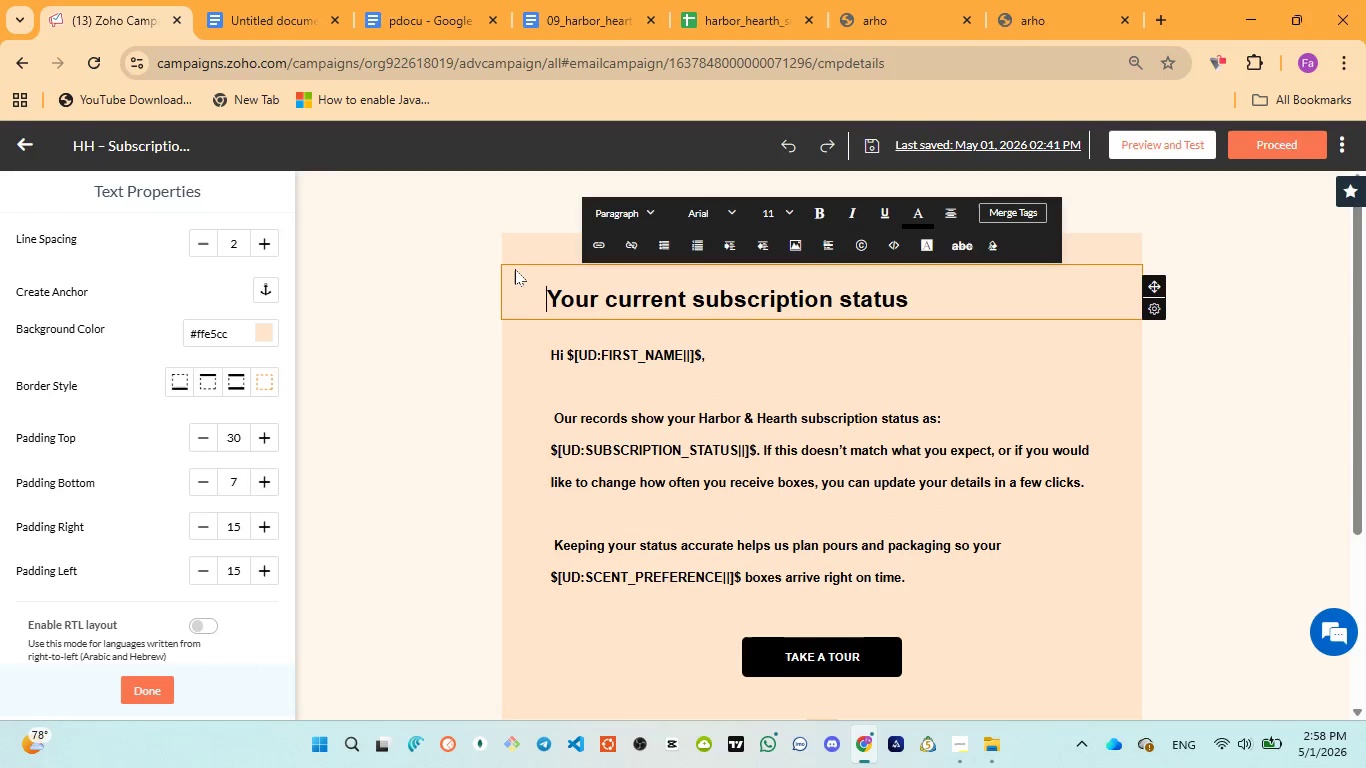 
key(Space)
 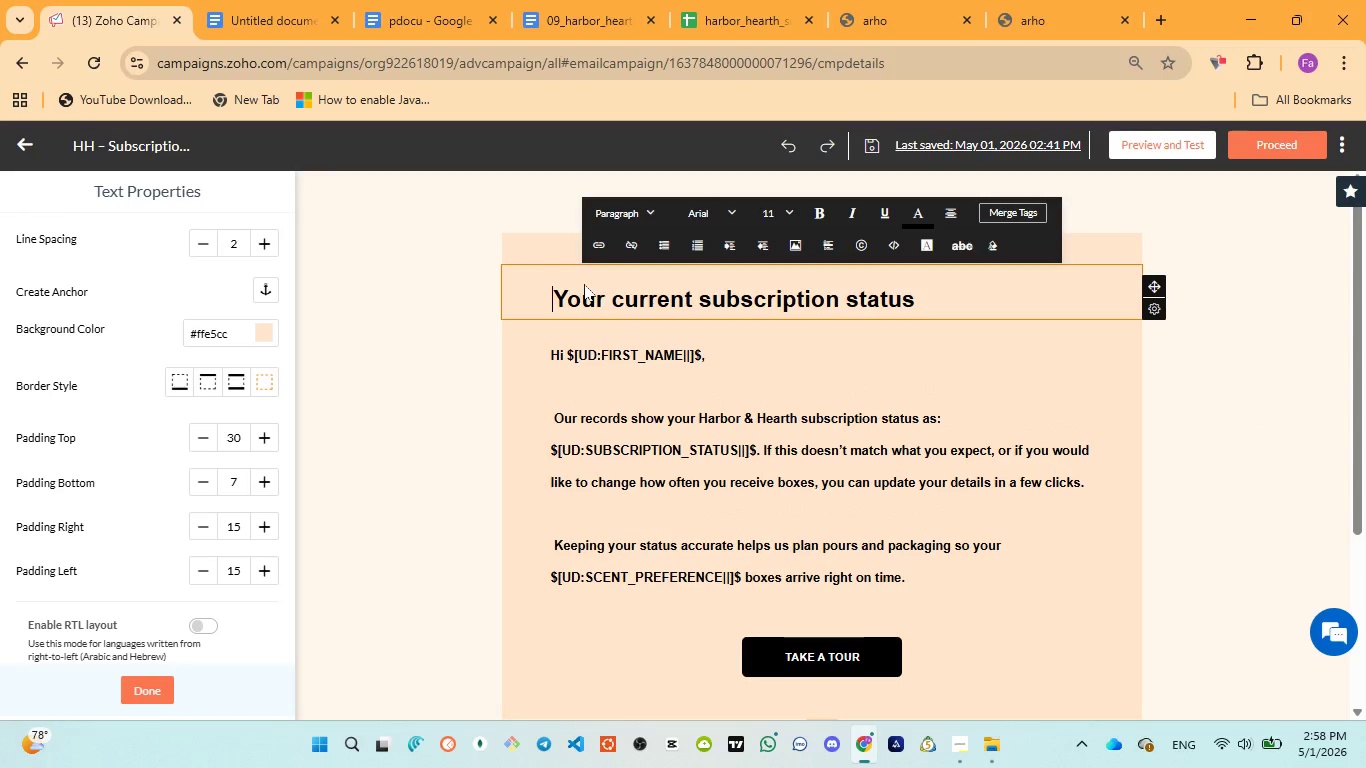 
key(Backspace)
 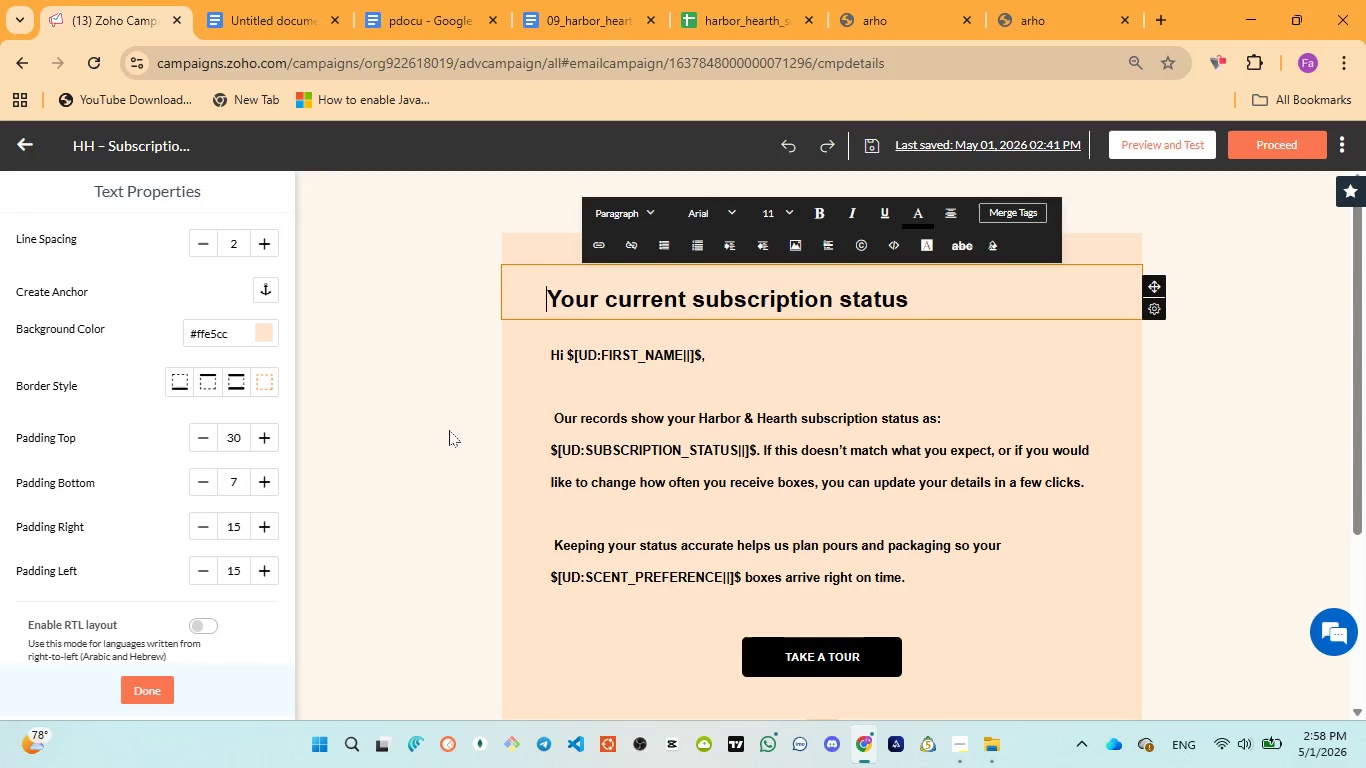 
left_click([399, 448])
 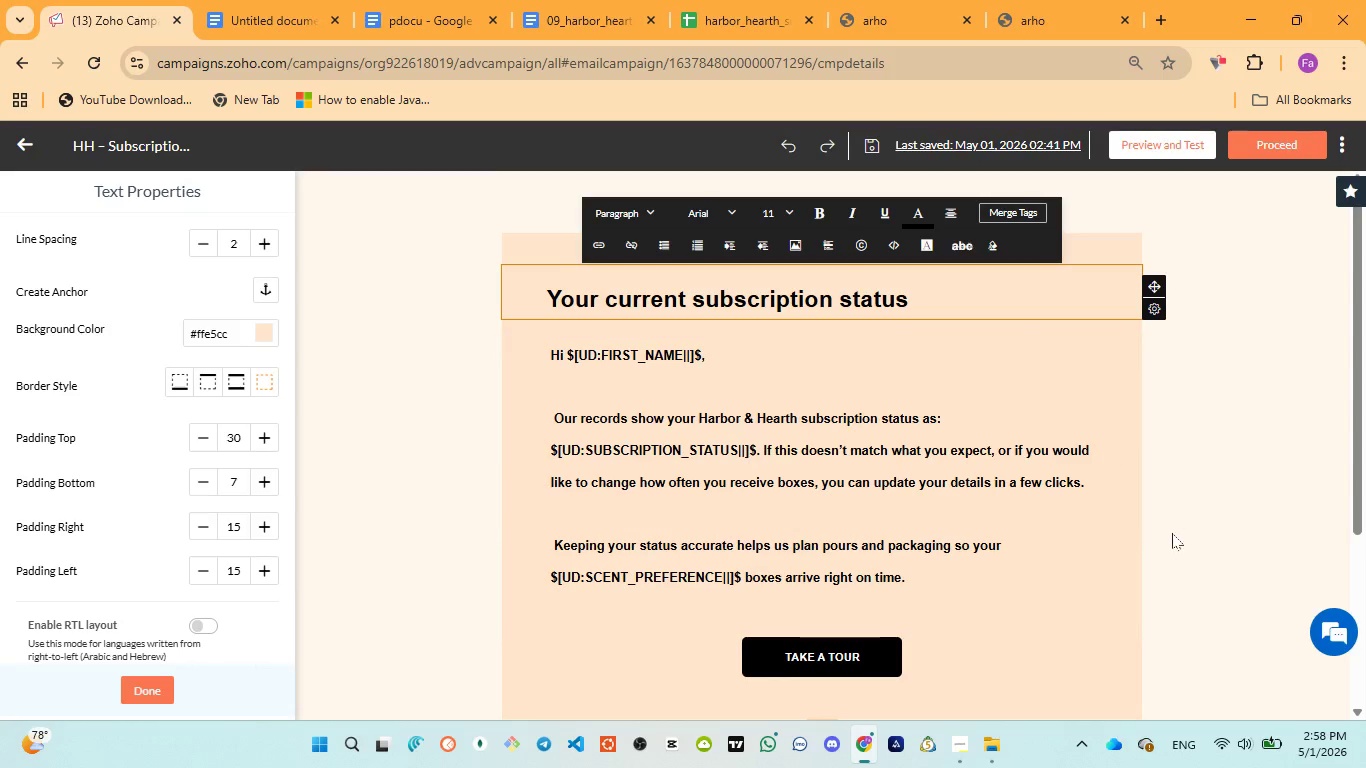 
left_click([1185, 544])
 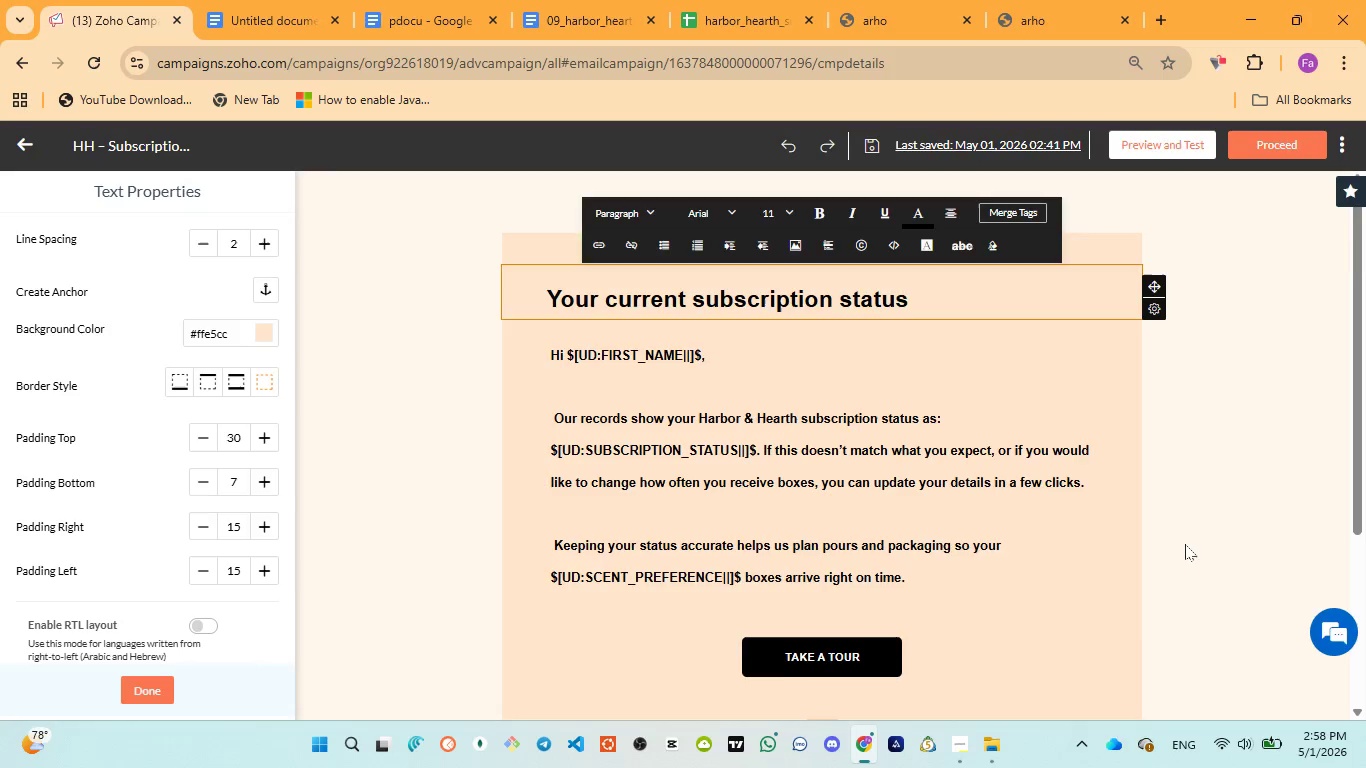 
scroll: coordinate [1186, 545], scroll_direction: down, amount: 4.0
 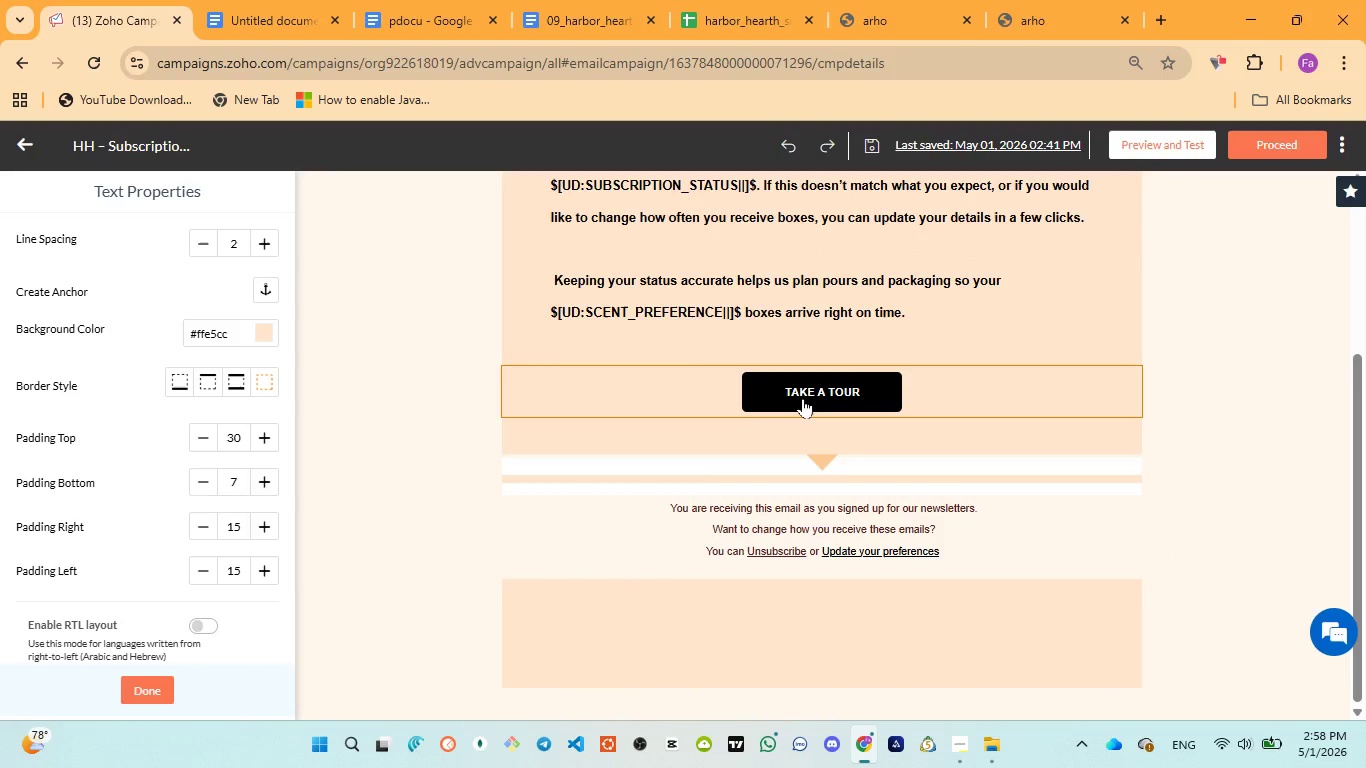 
left_click([803, 398])
 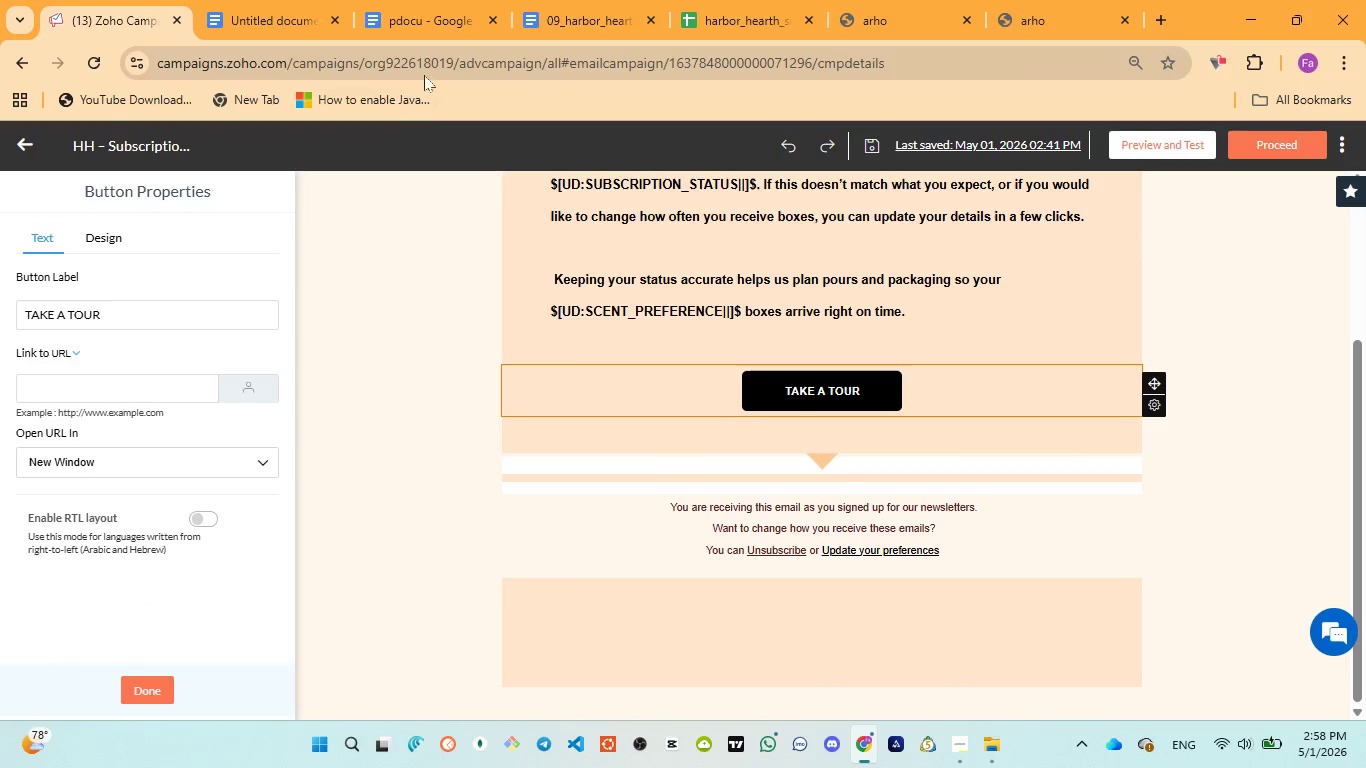 
left_click([433, 35])
 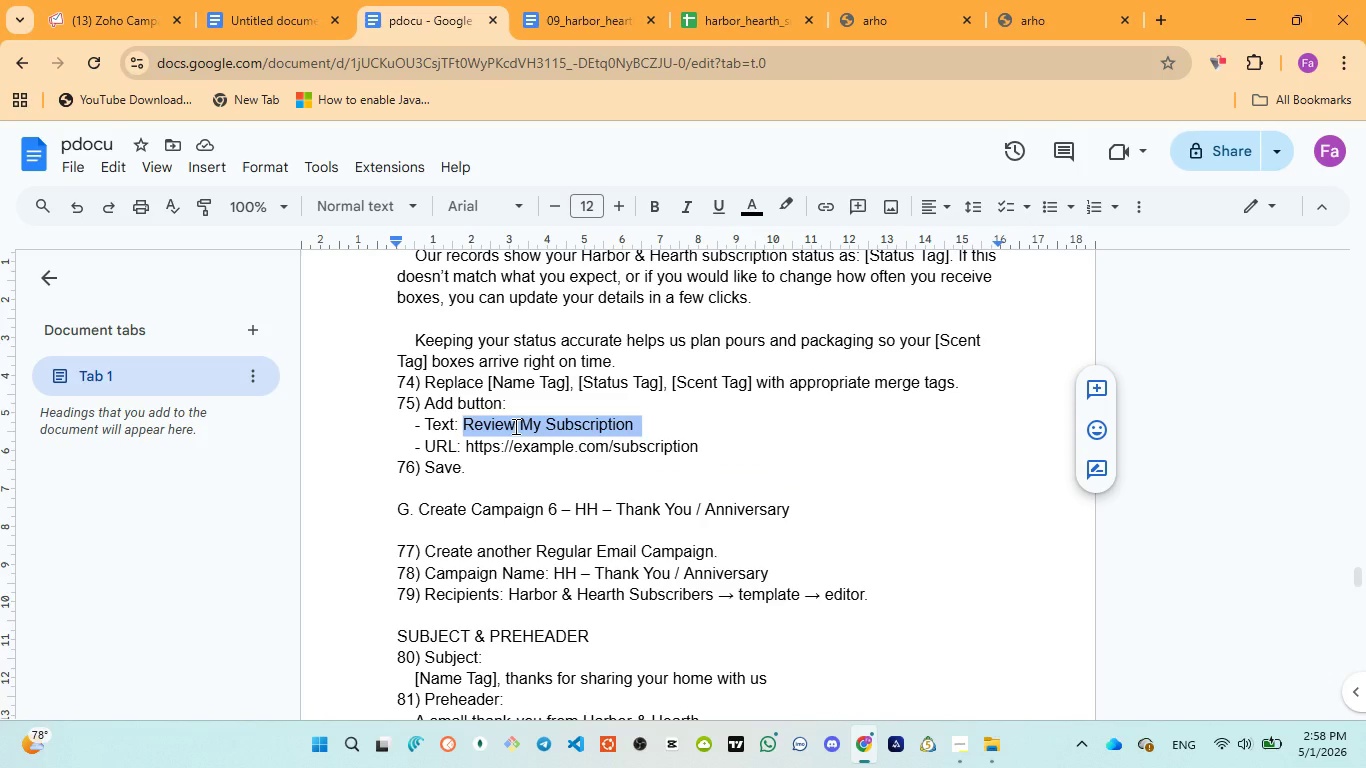 
key(Control+C)
 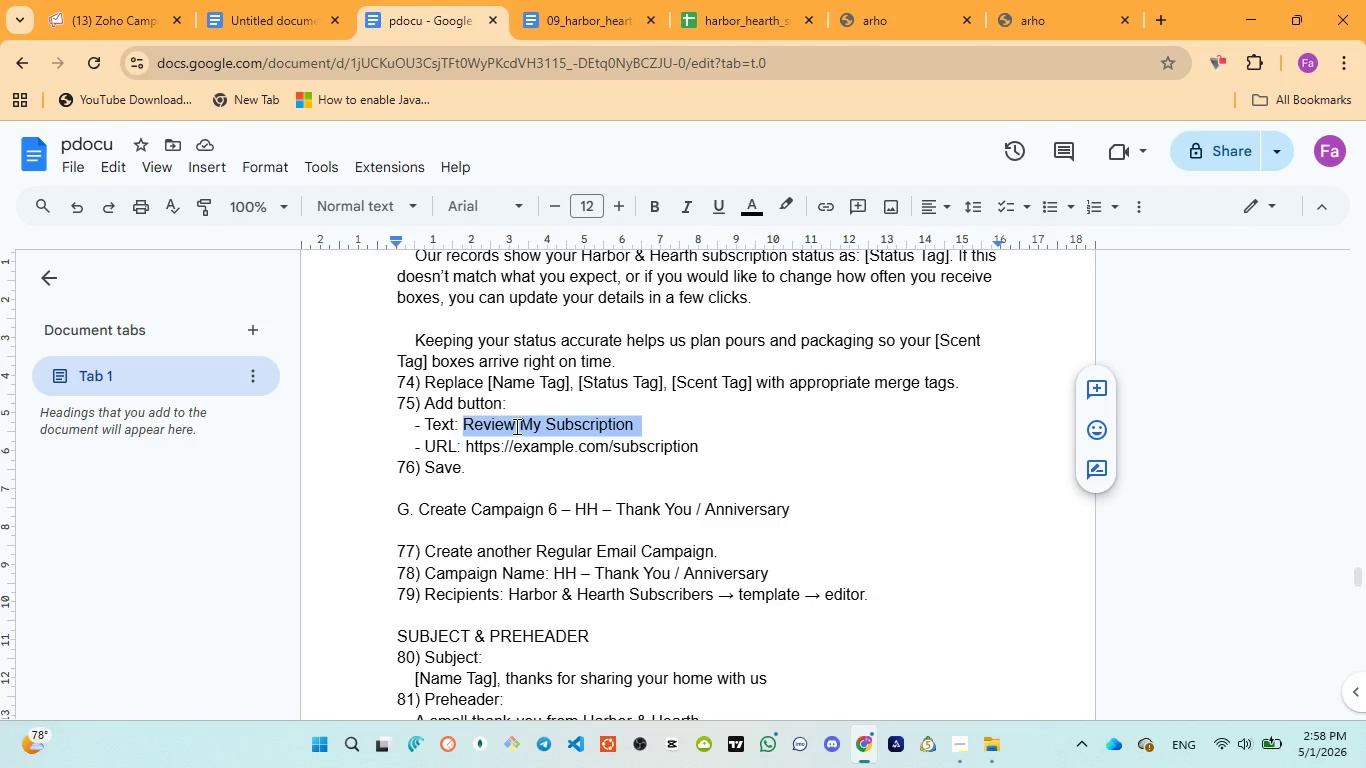 
key(Control+C)
 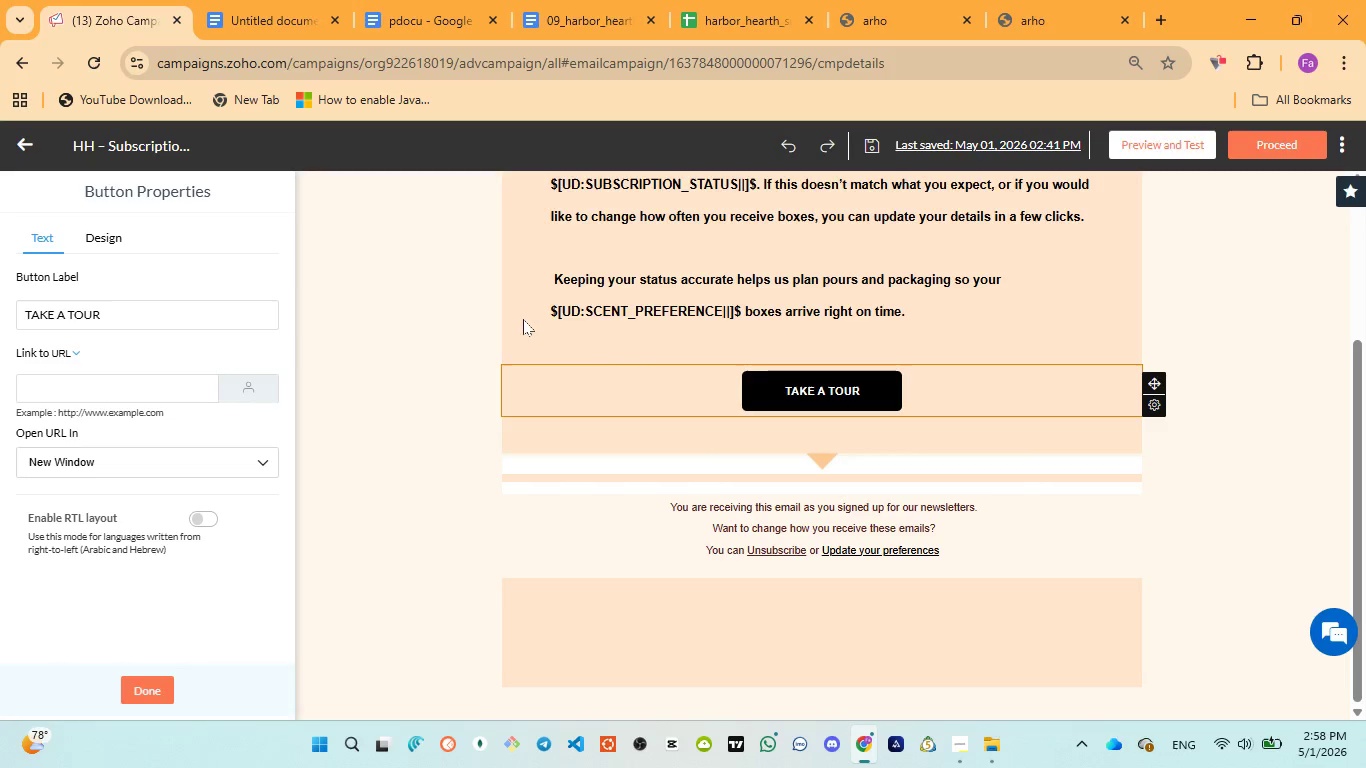 
left_click([833, 391])
 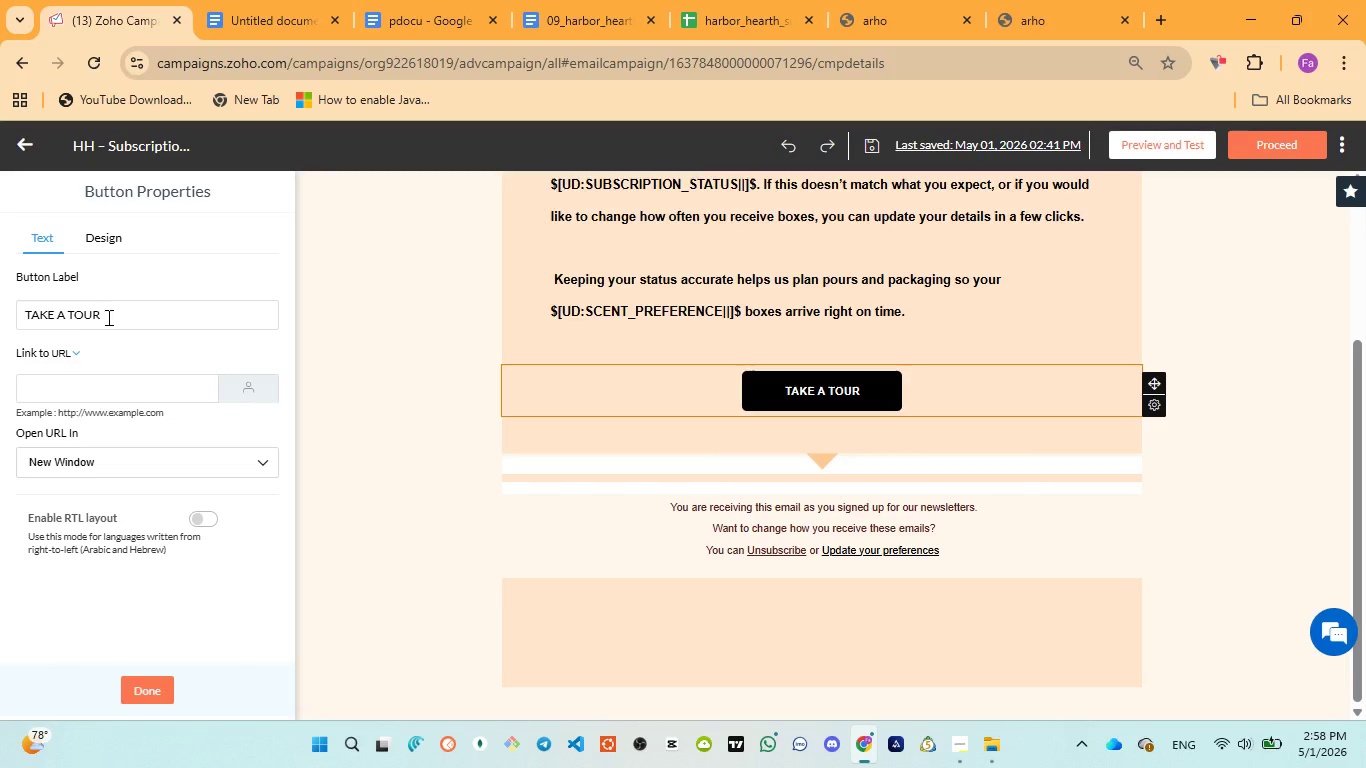 
left_click([121, 318])
 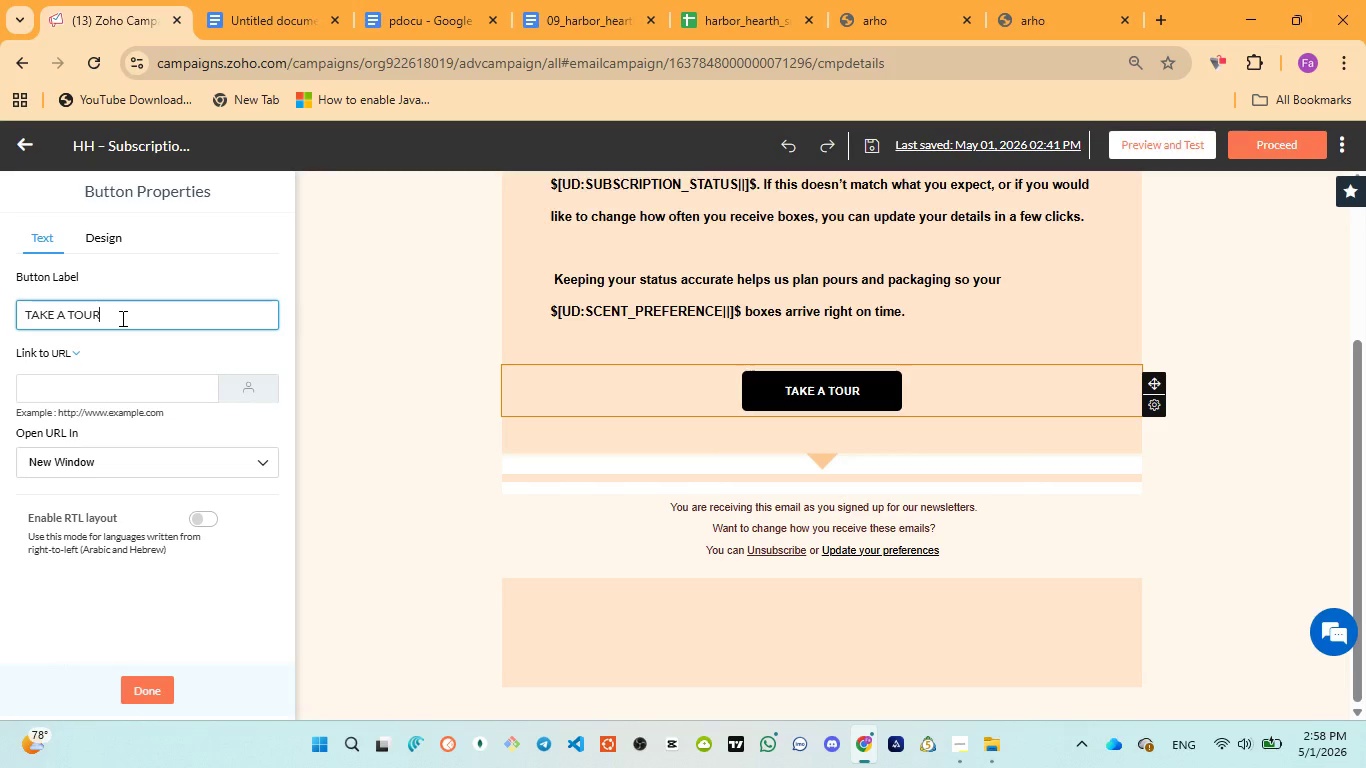 
key(Control+ControlLeft)
 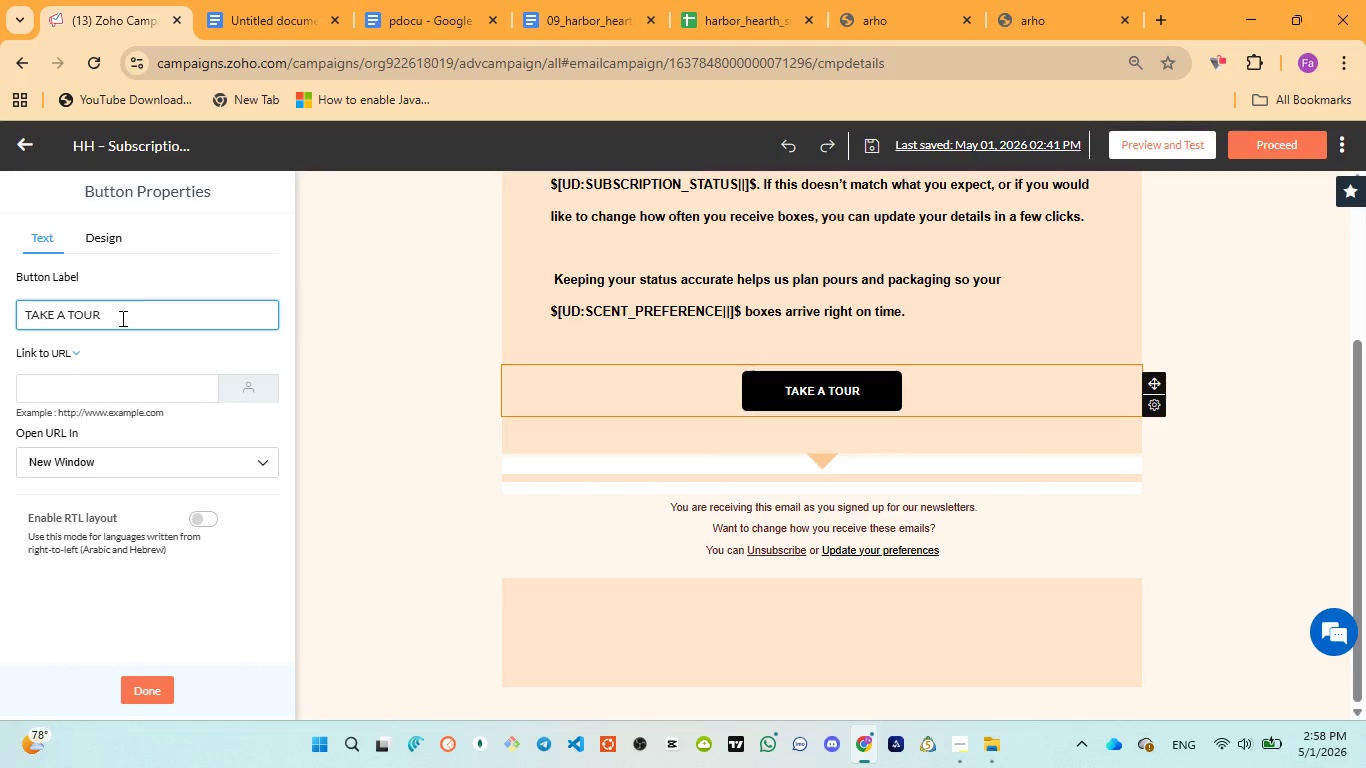 
key(Control+A)
 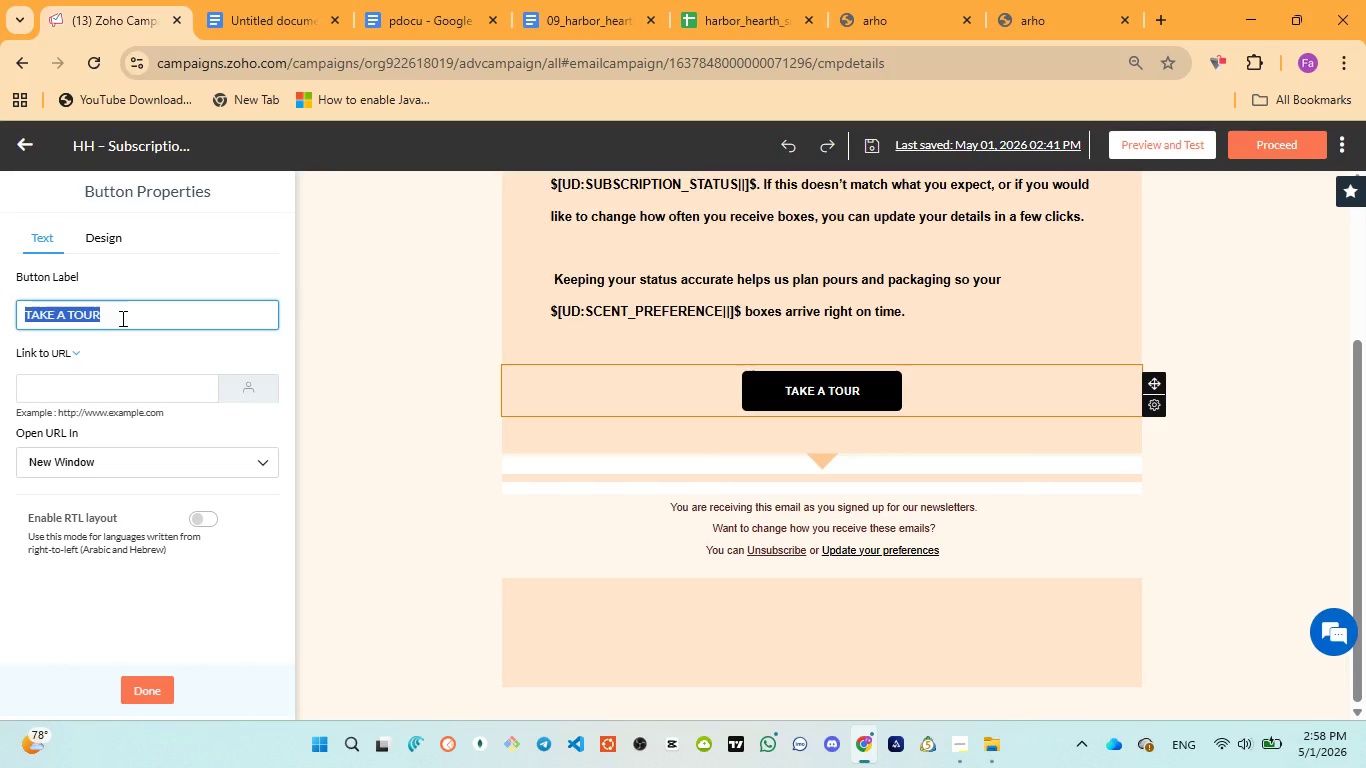 
type(Review My Subscription)
 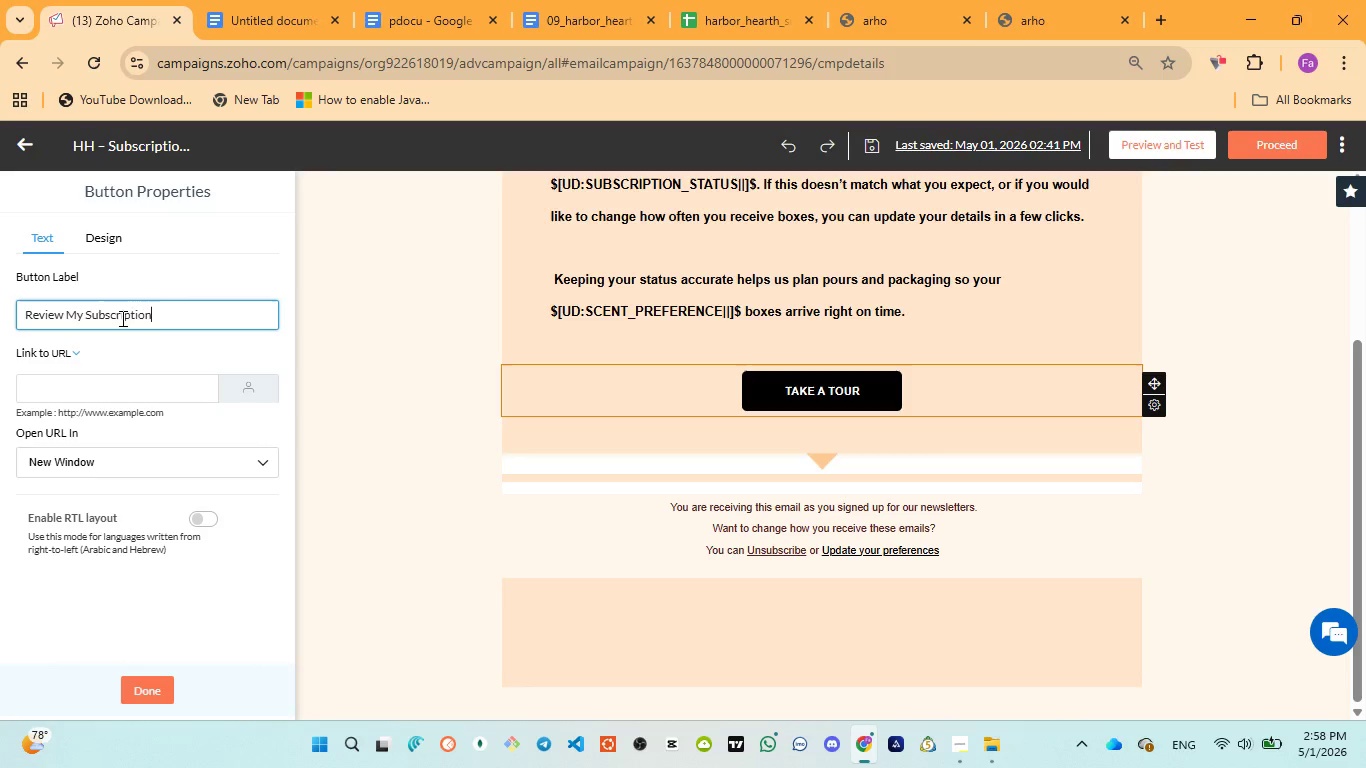 
key(Control+ControlLeft)
 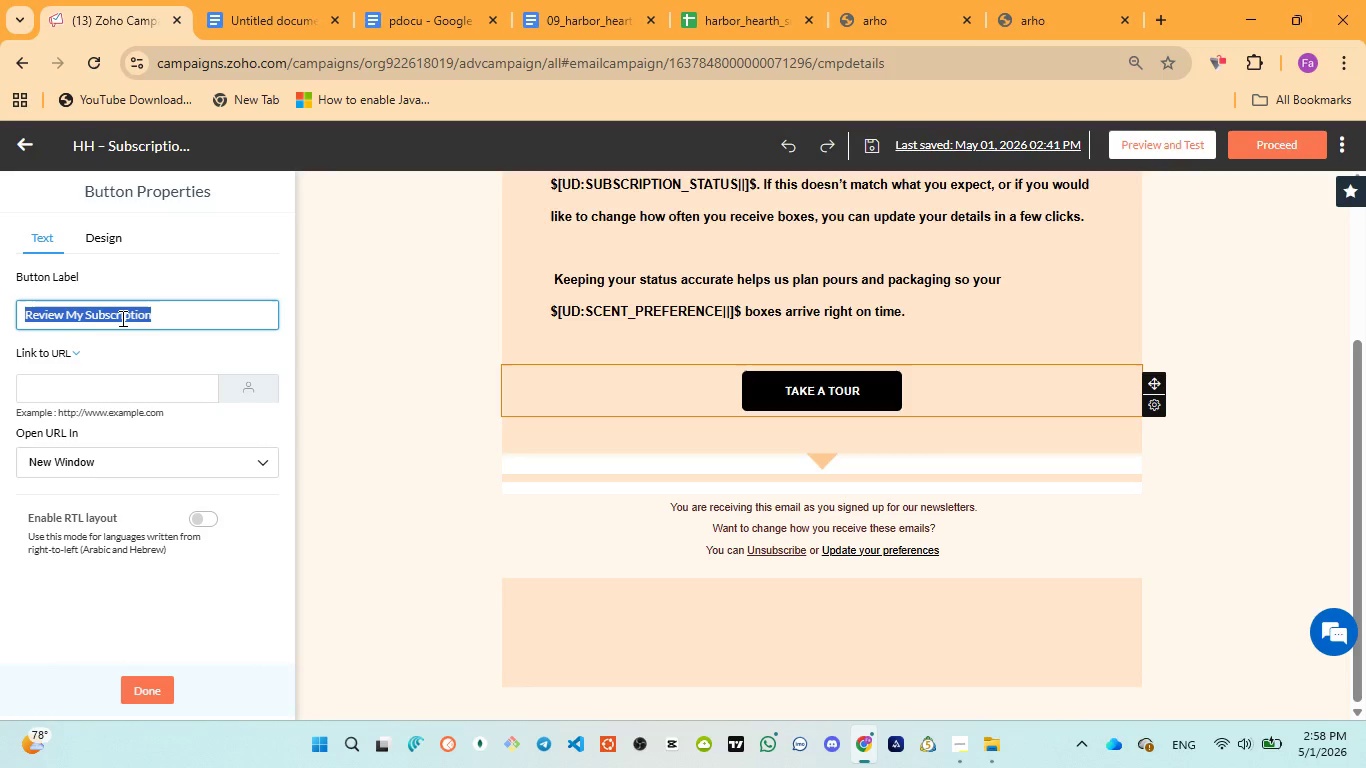 
key(Control+A)
 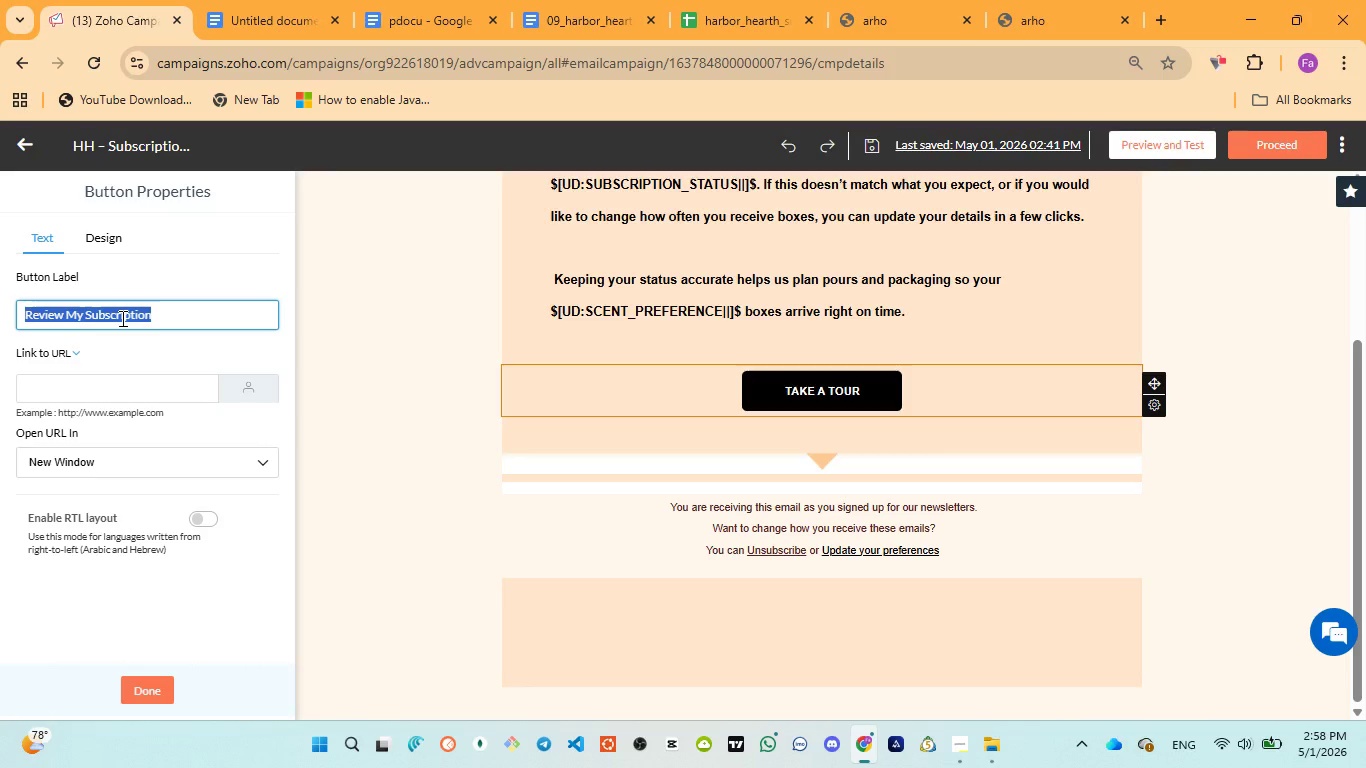 
key(Control+V)
 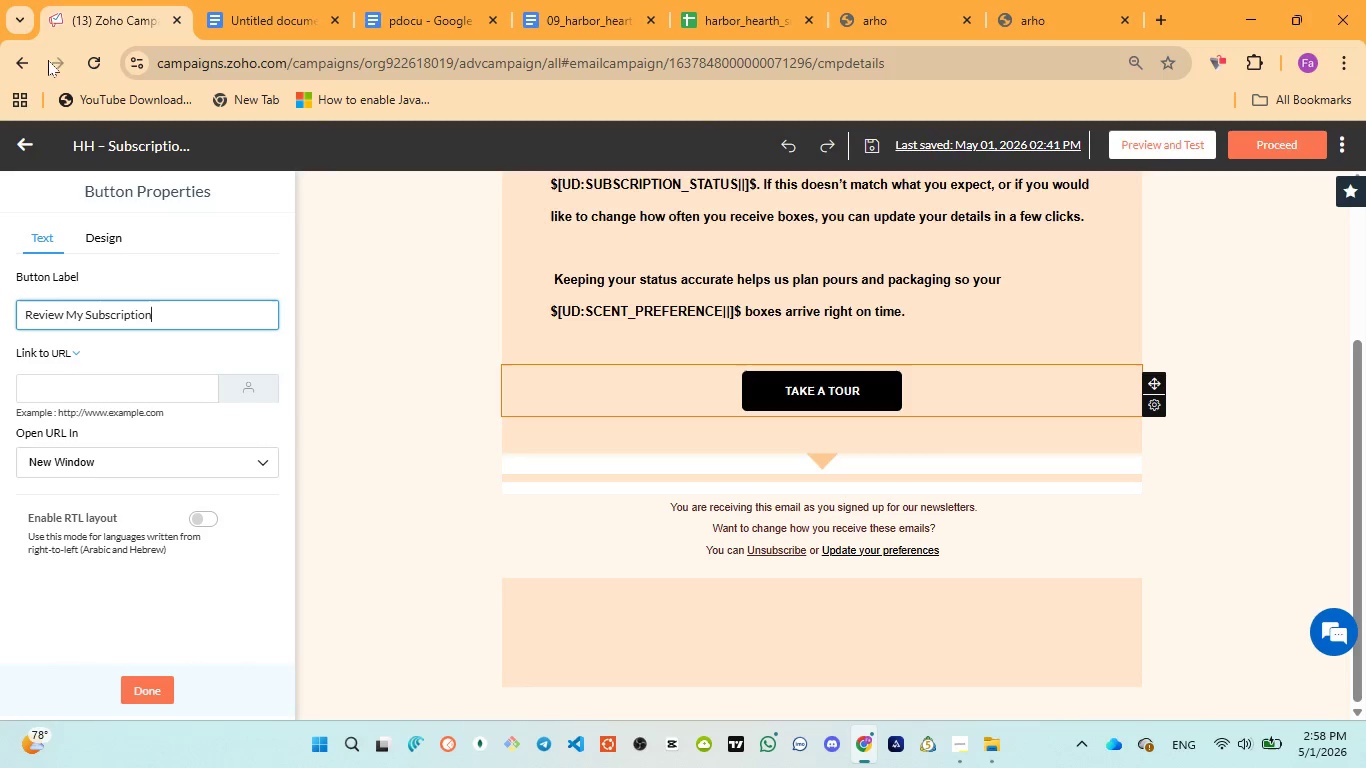 
mouse_move([111, 395])
 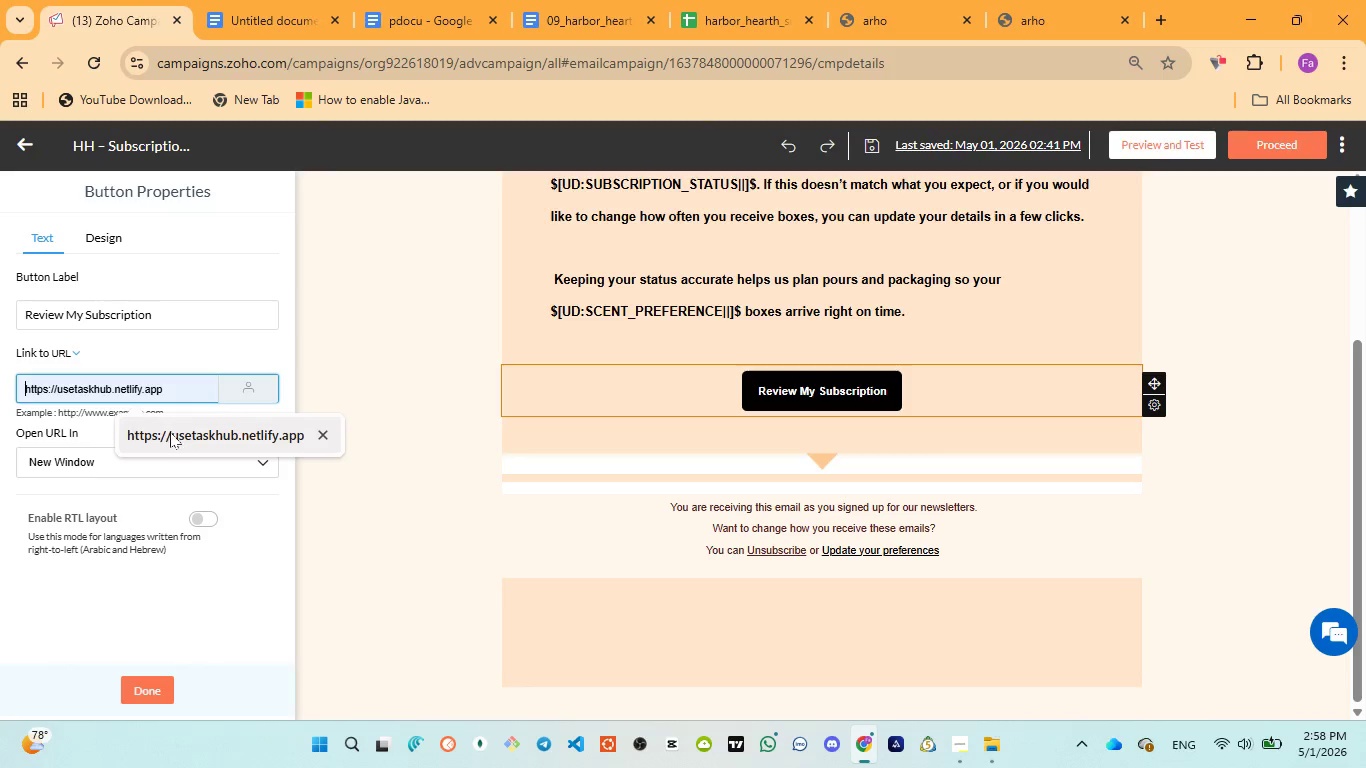 
left_click([170, 432])
 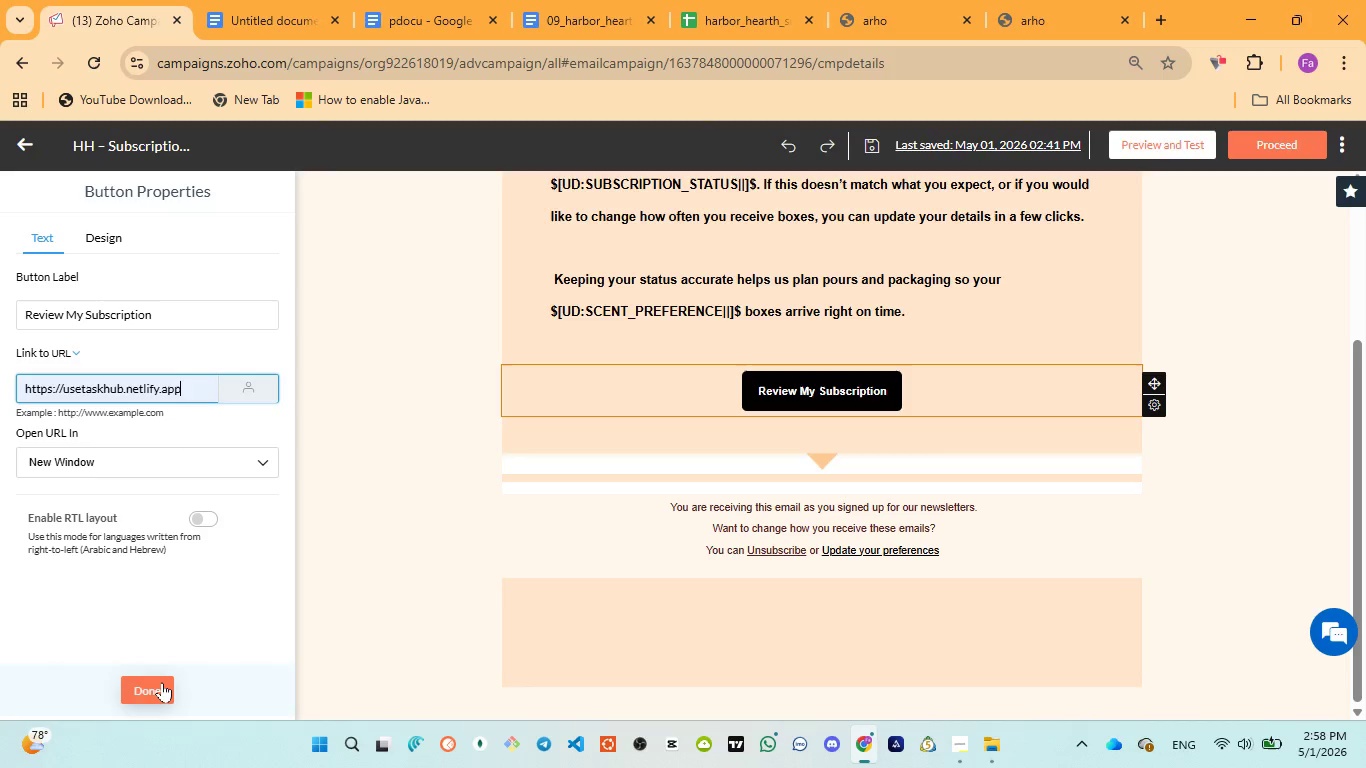 
left_click([162, 682])
 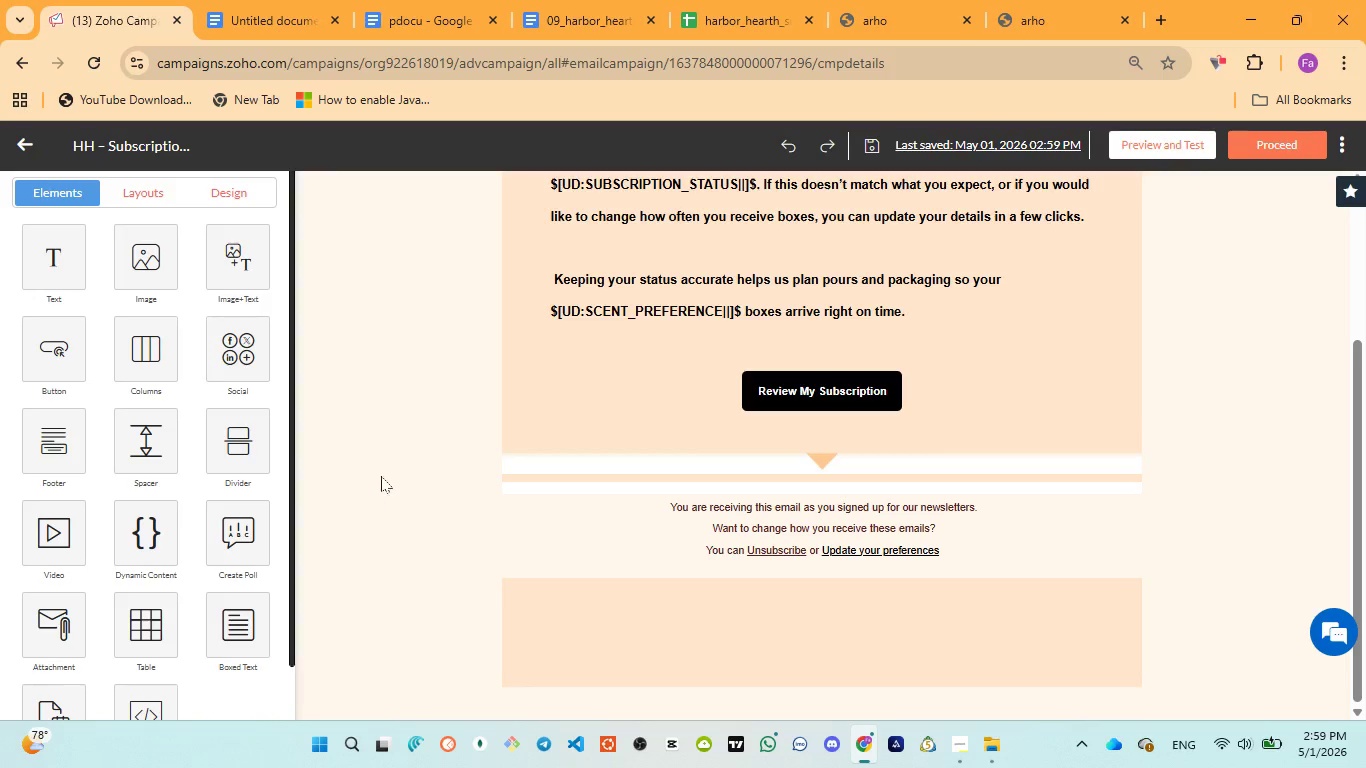 
scroll: coordinate [443, 458], scroll_direction: up, amount: 4.0
 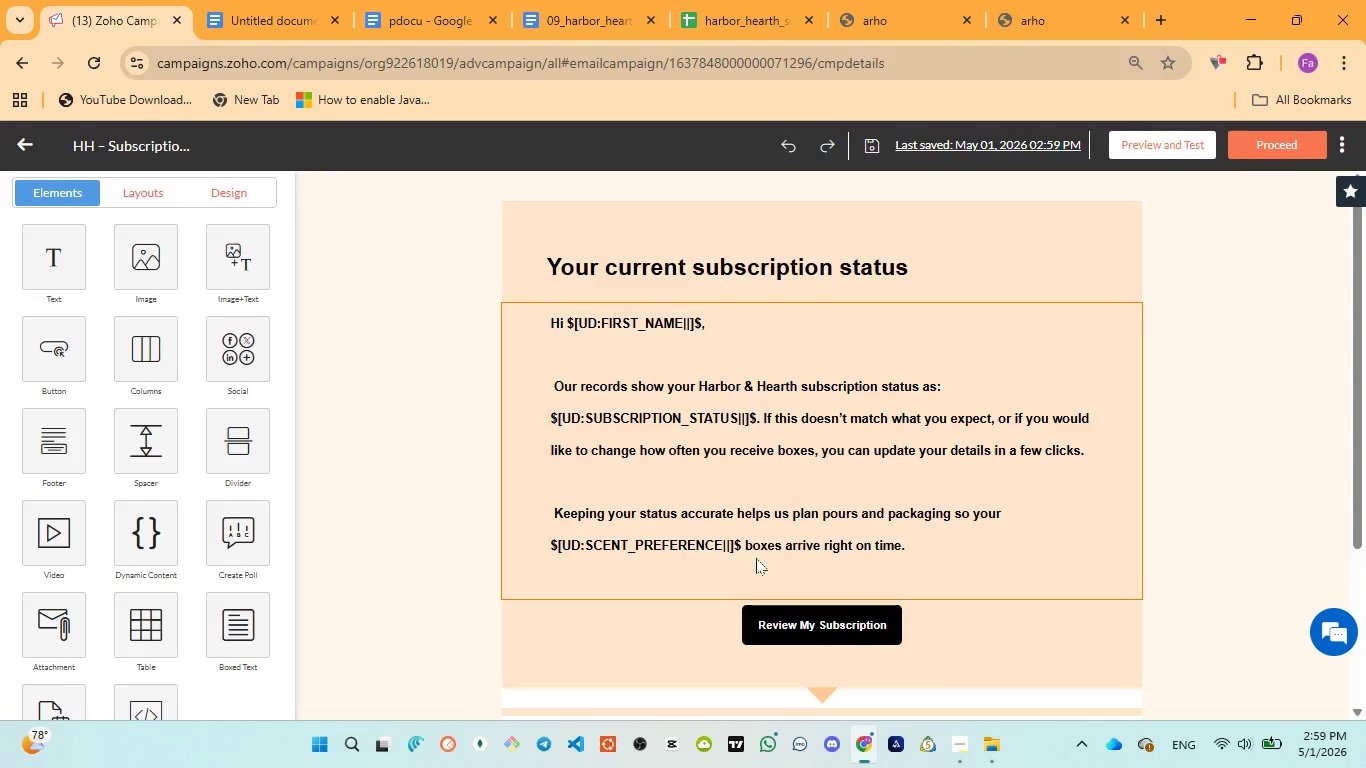 
wait(52.27)
 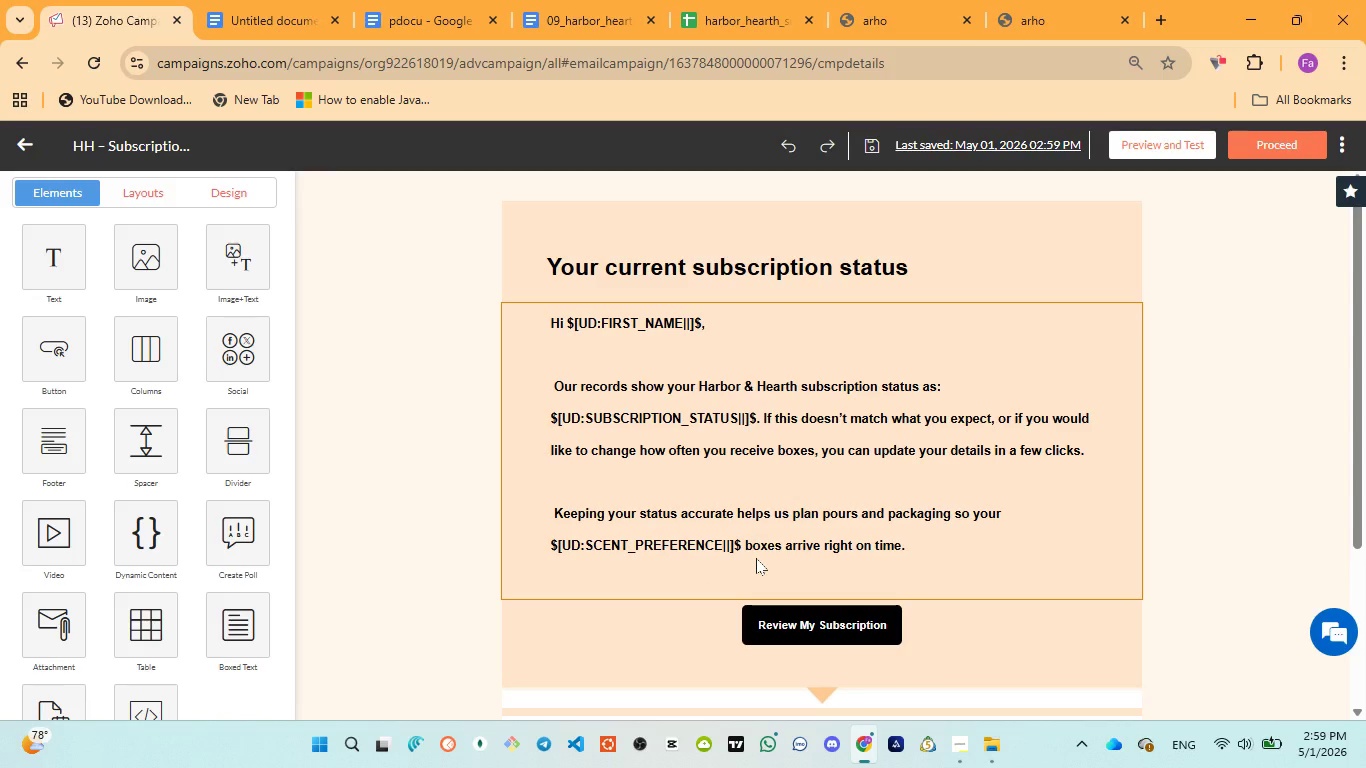 
scroll: coordinate [769, 555], scroll_direction: down, amount: 2.0
 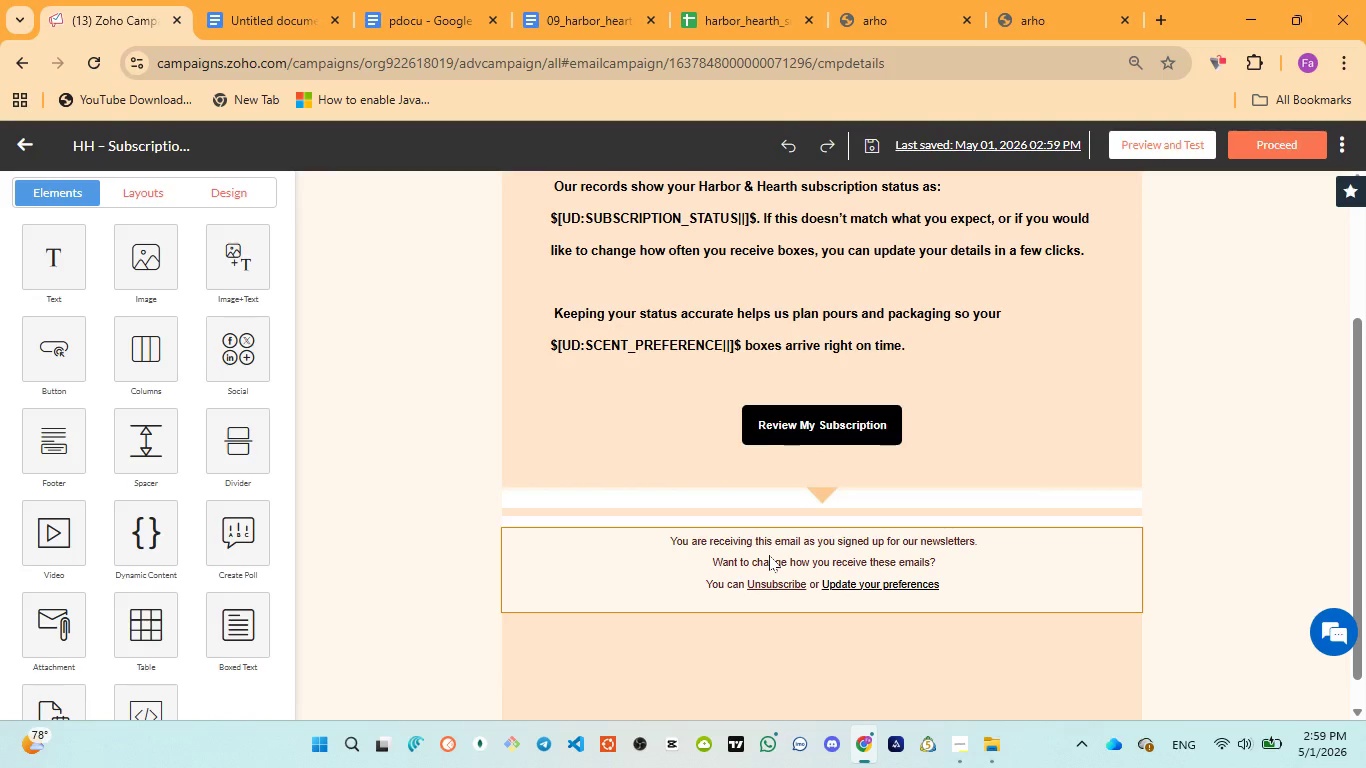 
scroll: coordinate [769, 555], scroll_direction: up, amount: 7.0
 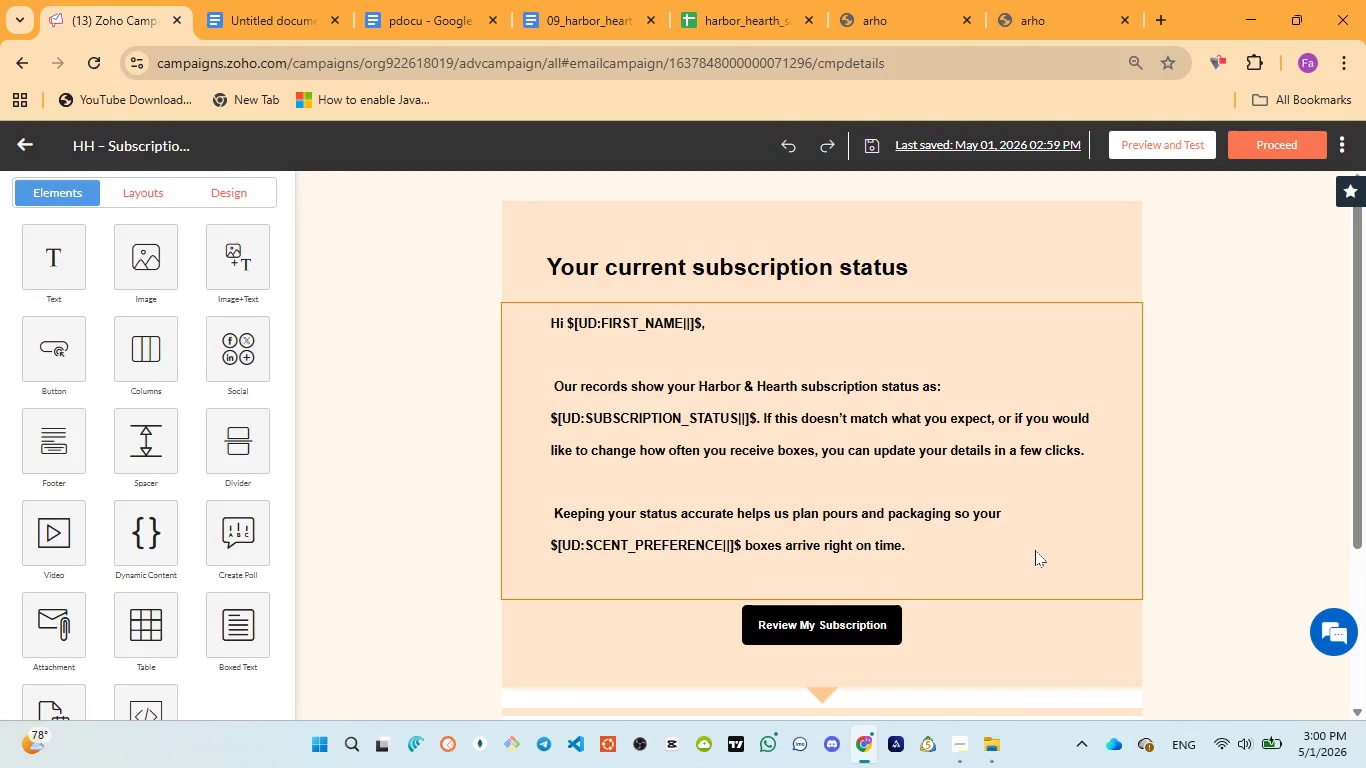 
scroll: coordinate [808, 524], scroll_direction: down, amount: 4.0
 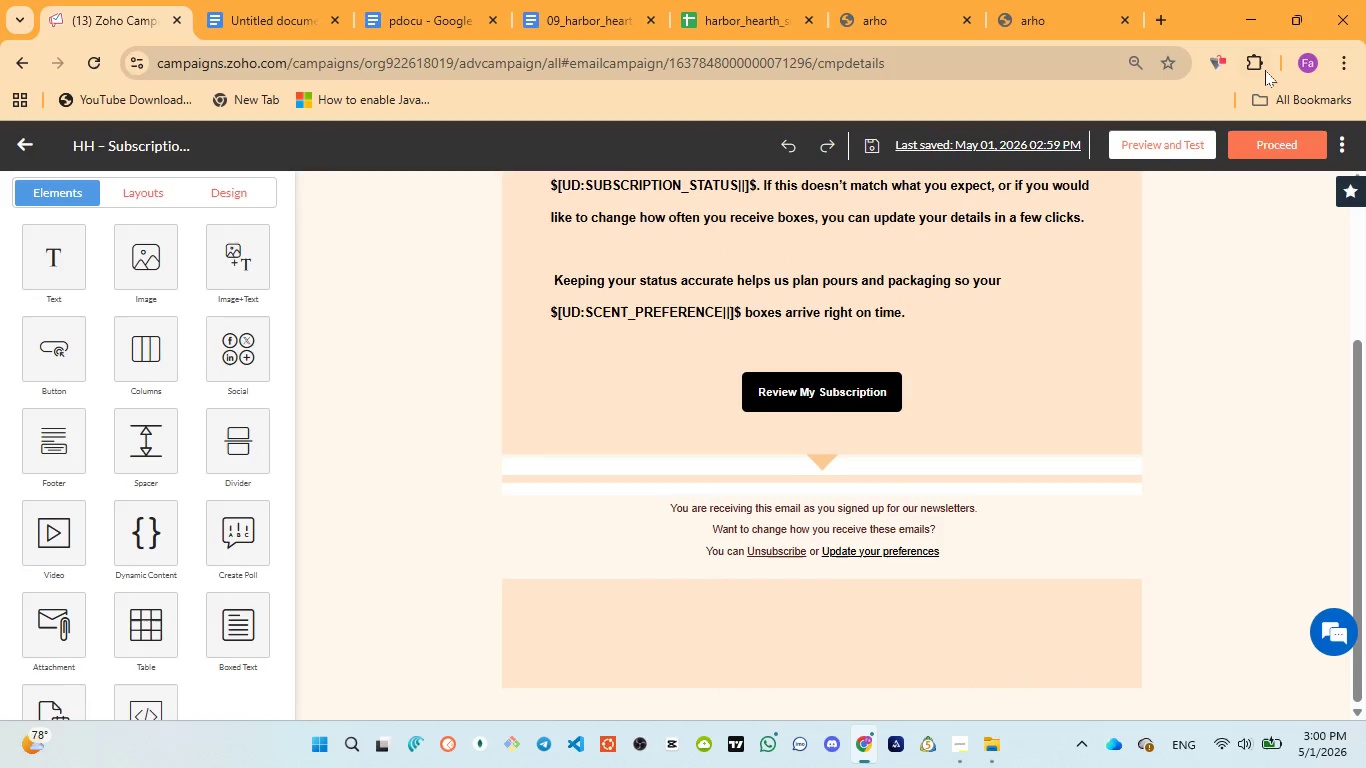 
scroll: coordinate [1189, 410], scroll_direction: up, amount: 4.0
 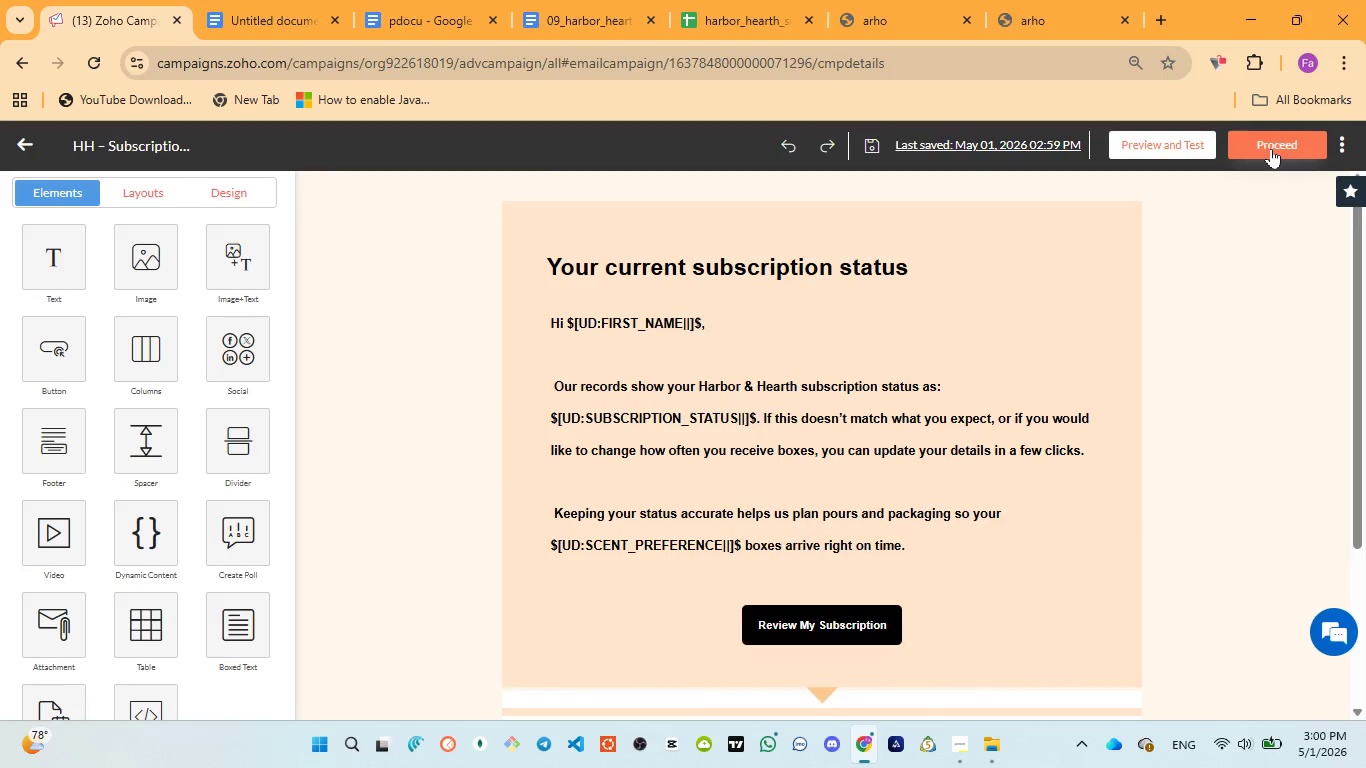 
left_click([1271, 148])
 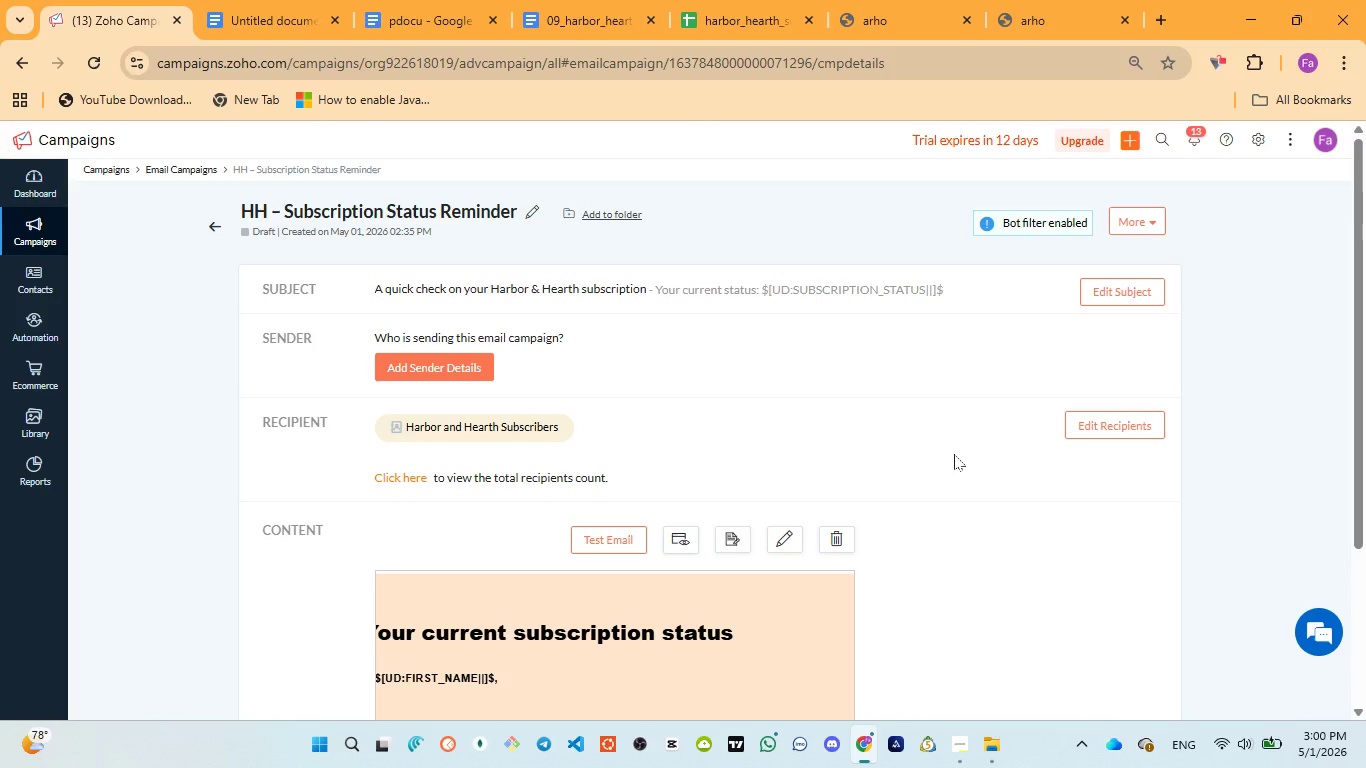 
wait(17.45)
 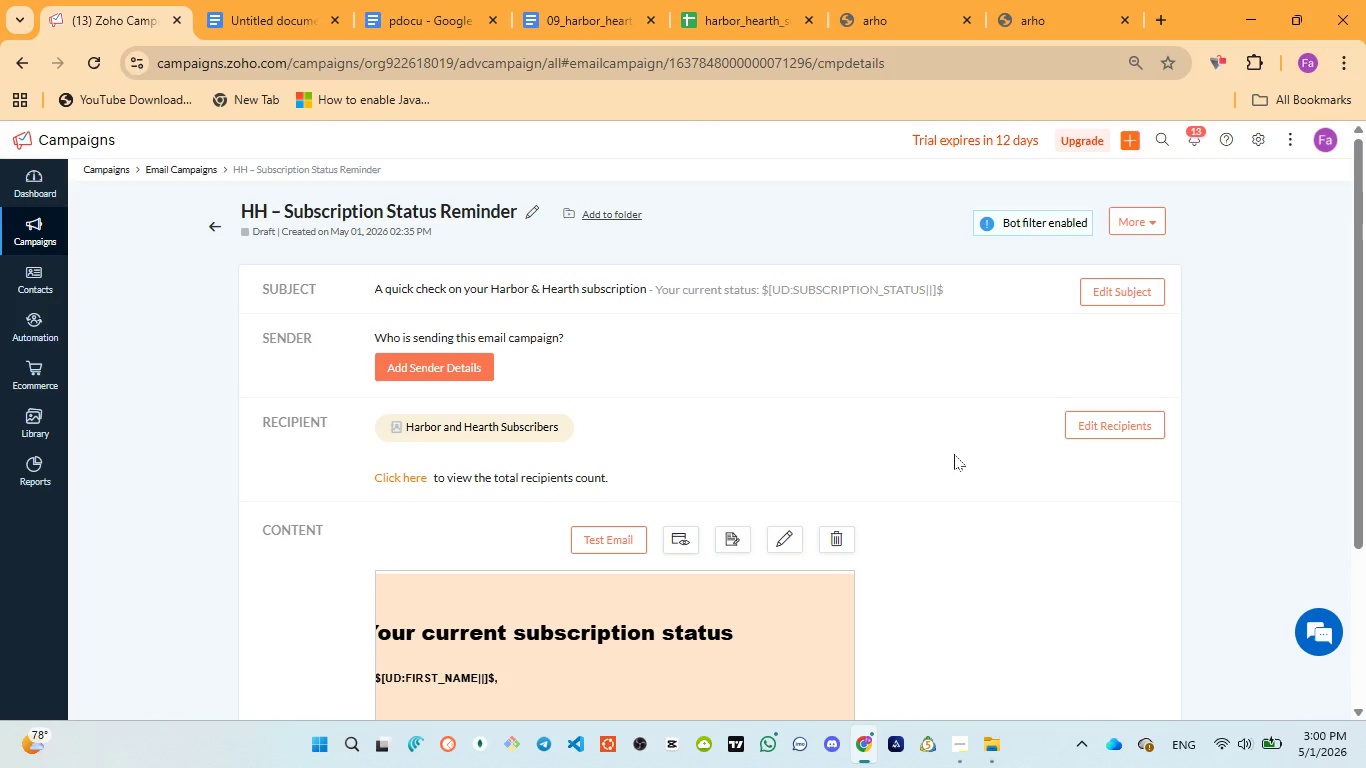 
scroll: coordinate [553, 498], scroll_direction: down, amount: 1.0
 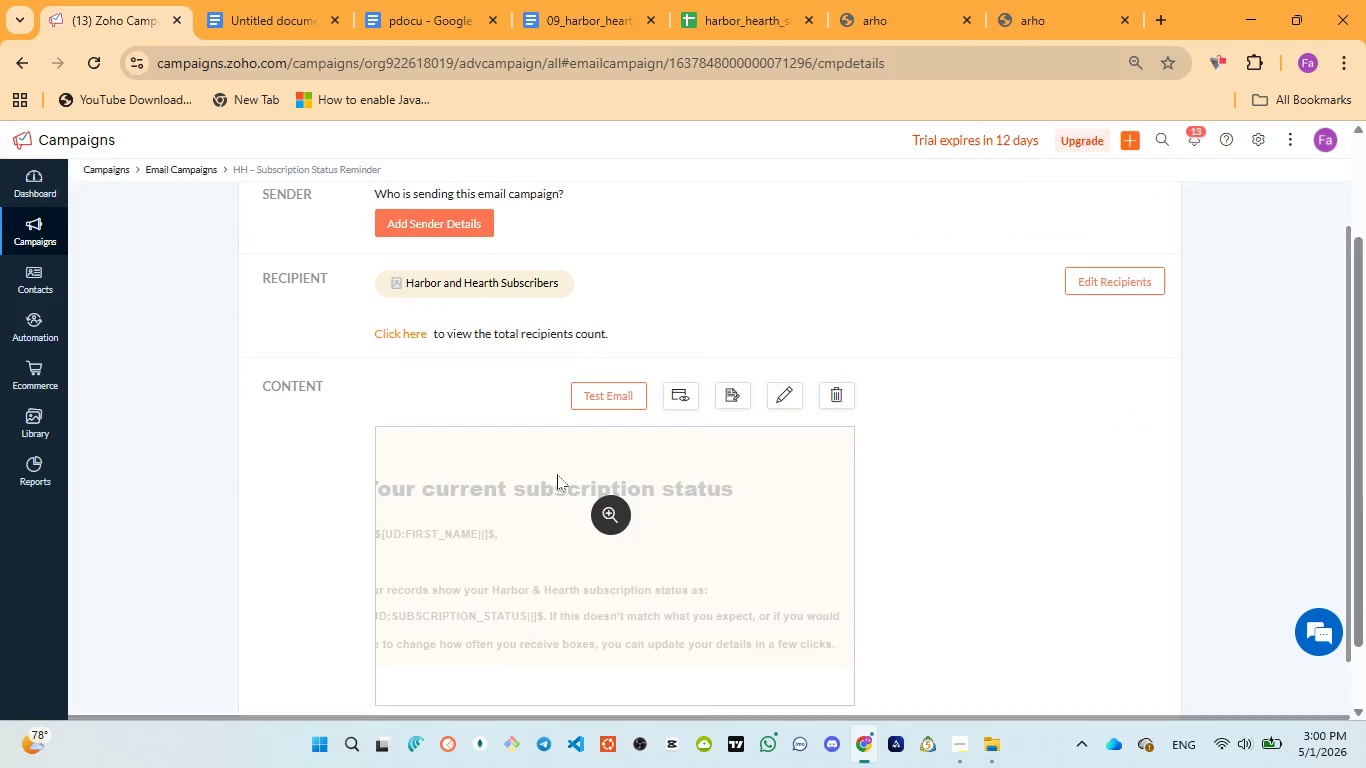 
scroll: coordinate [557, 472], scroll_direction: up, amount: 5.0
 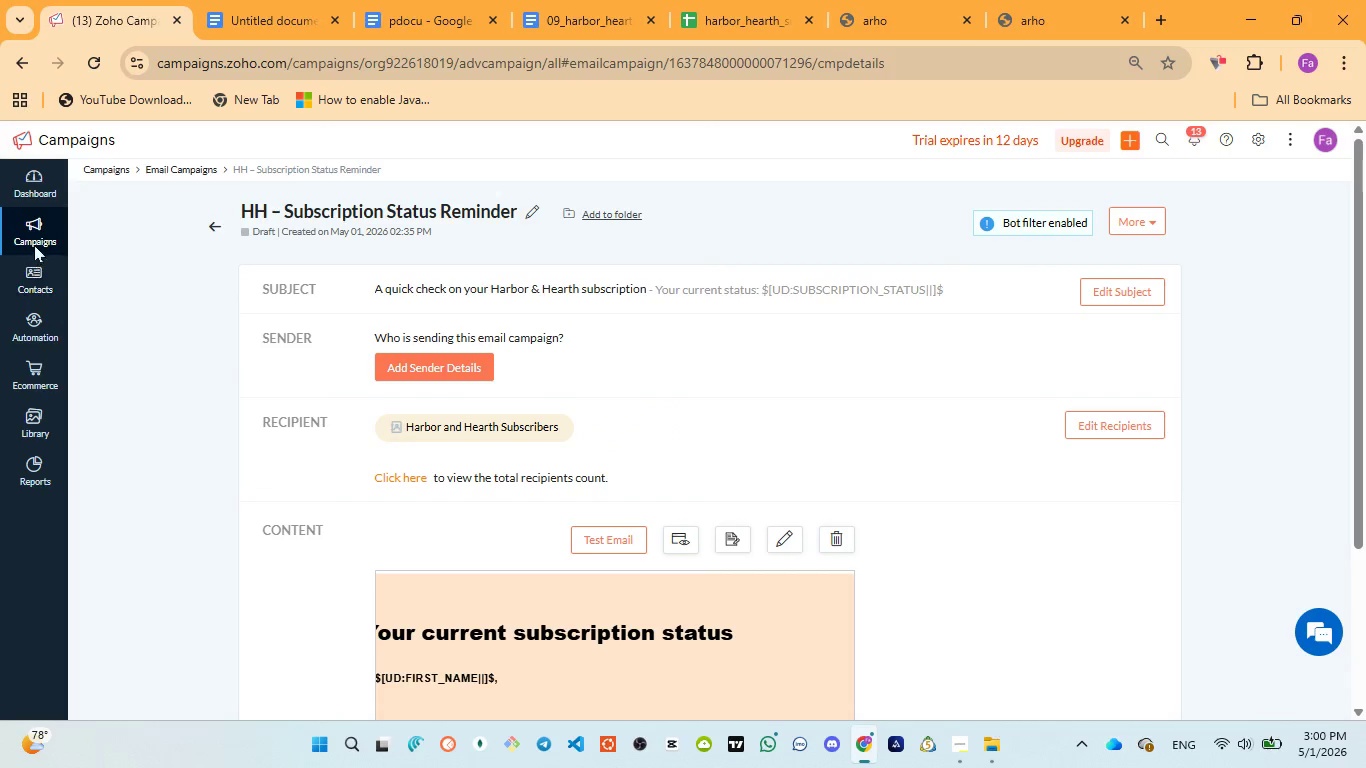 
left_click([37, 236])
 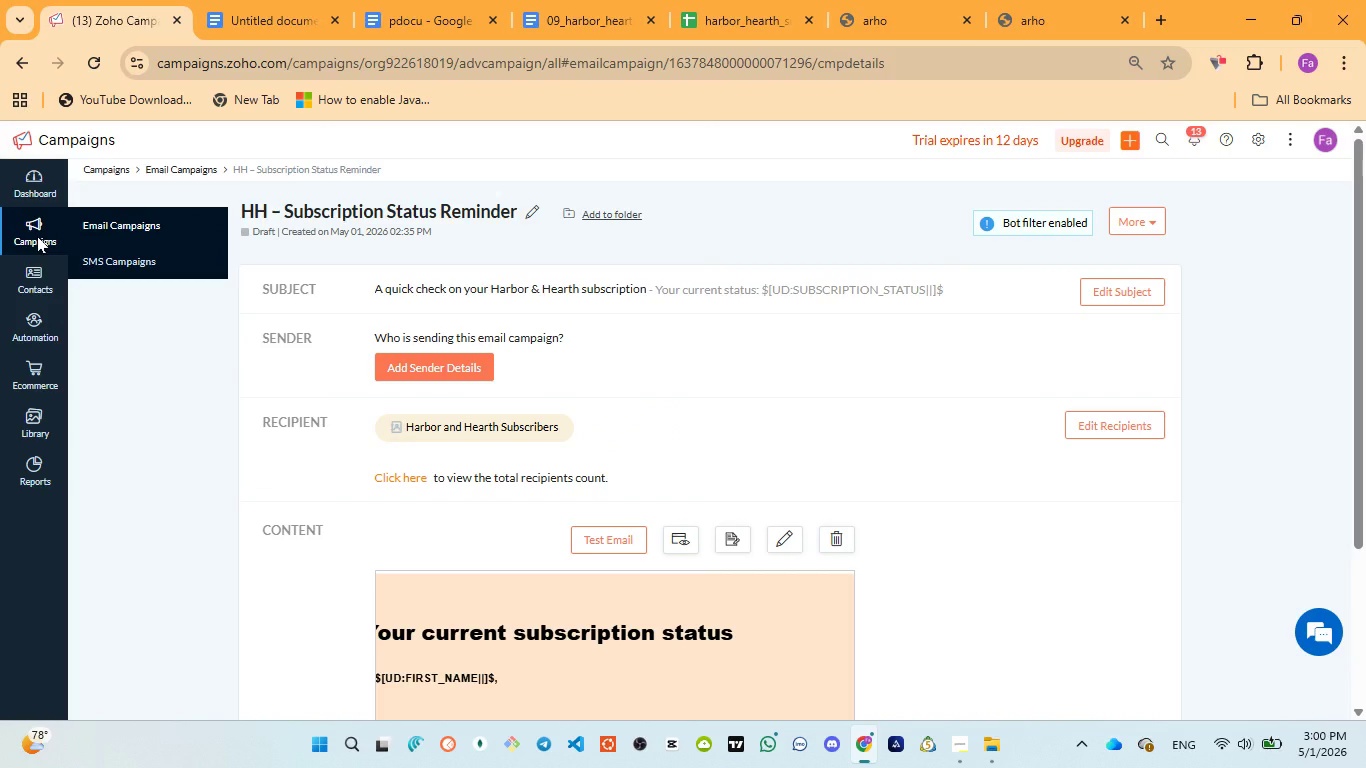 
wait(11.77)
 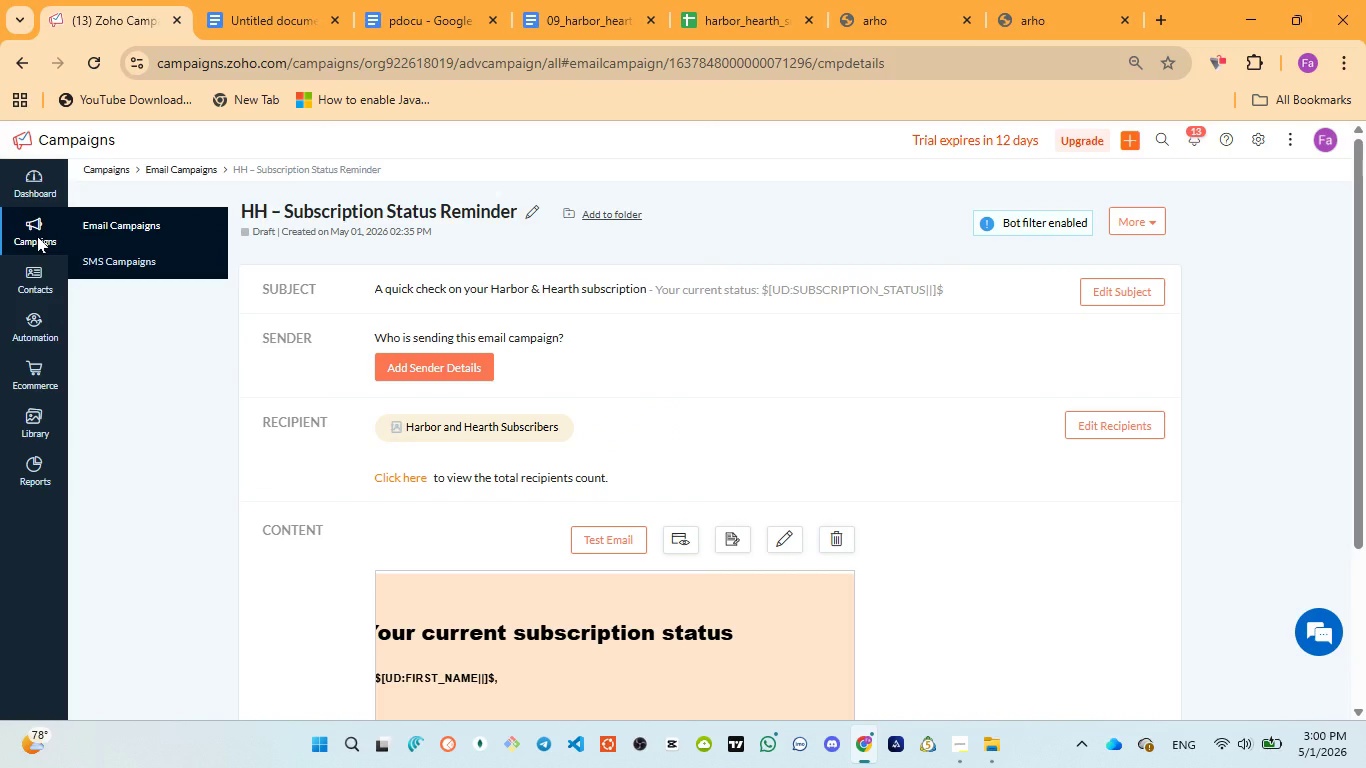 
left_click([40, 232])
 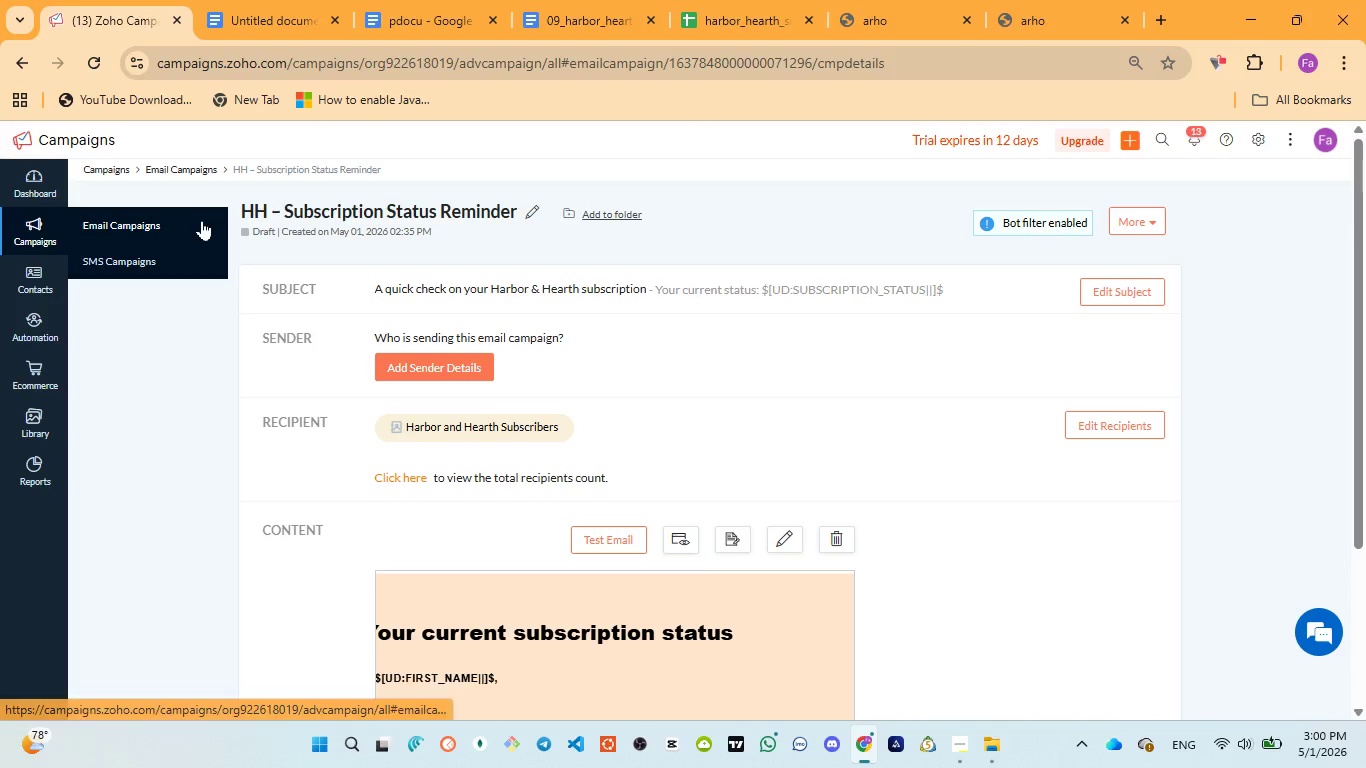 
left_click([202, 220])
 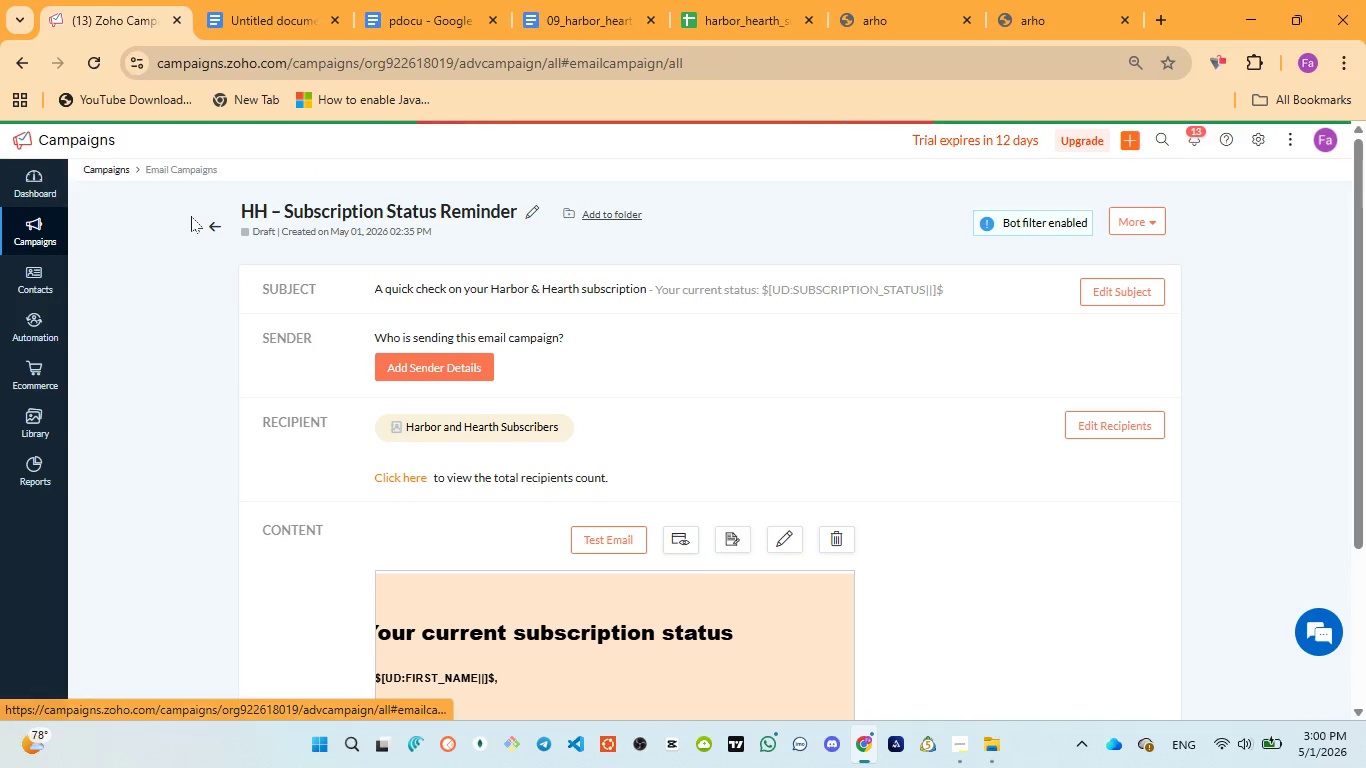 
mouse_move([191, 263])
 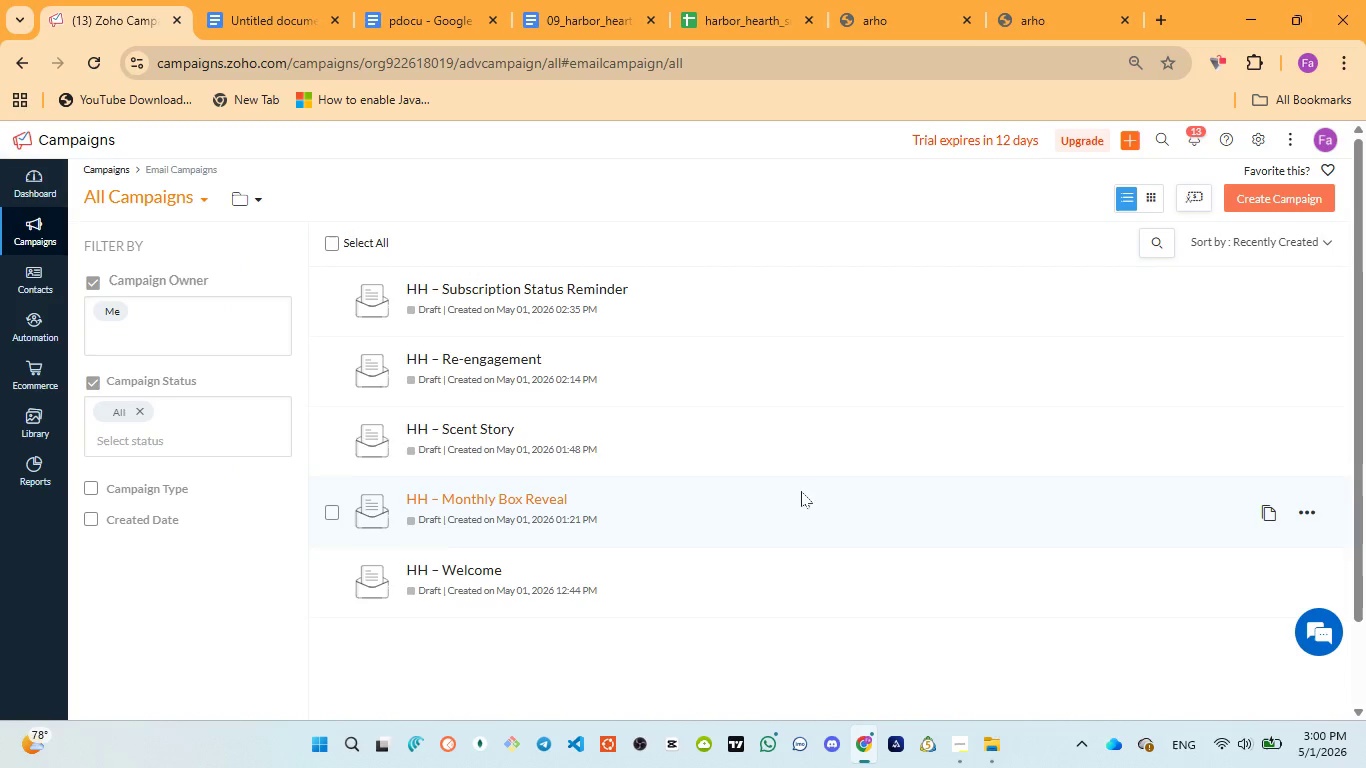 
scroll: coordinate [870, 317], scroll_direction: up, amount: 14.0
 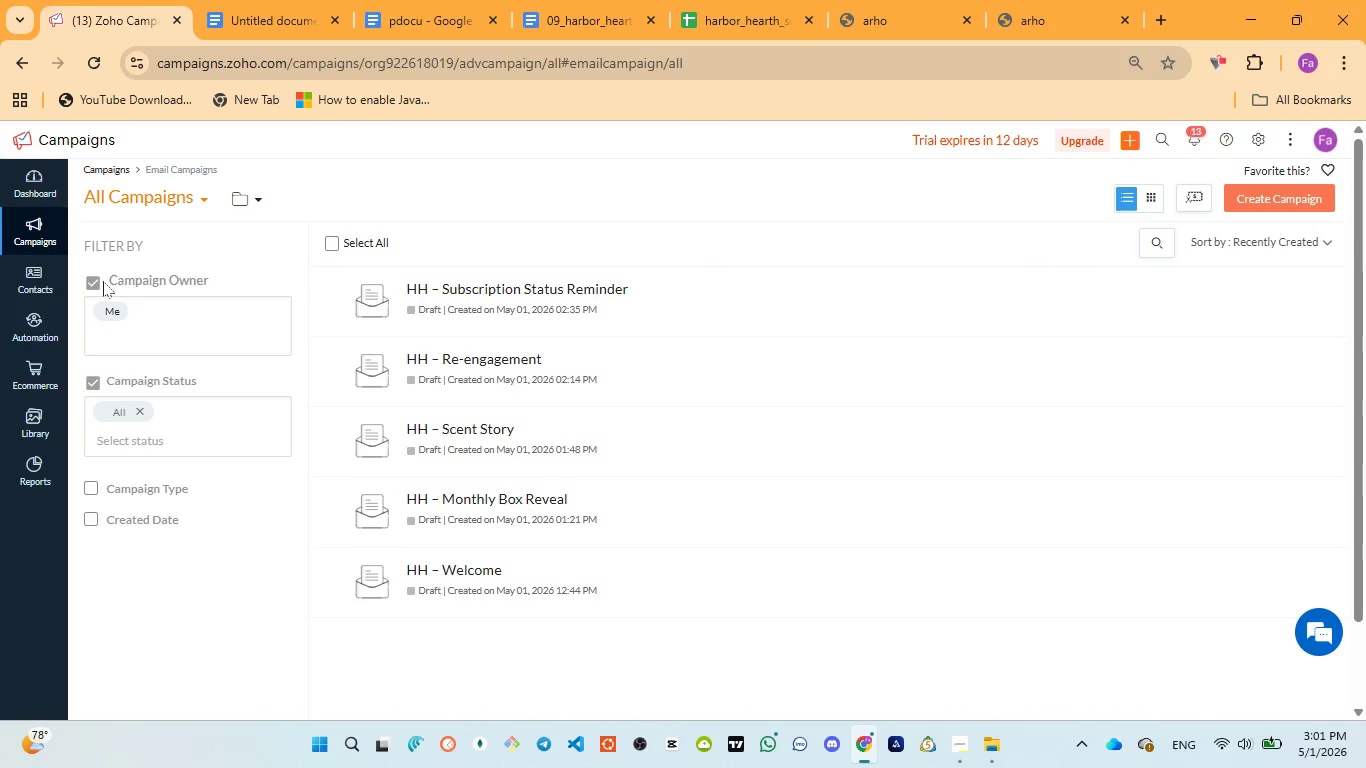 
left_click([32, 241])
 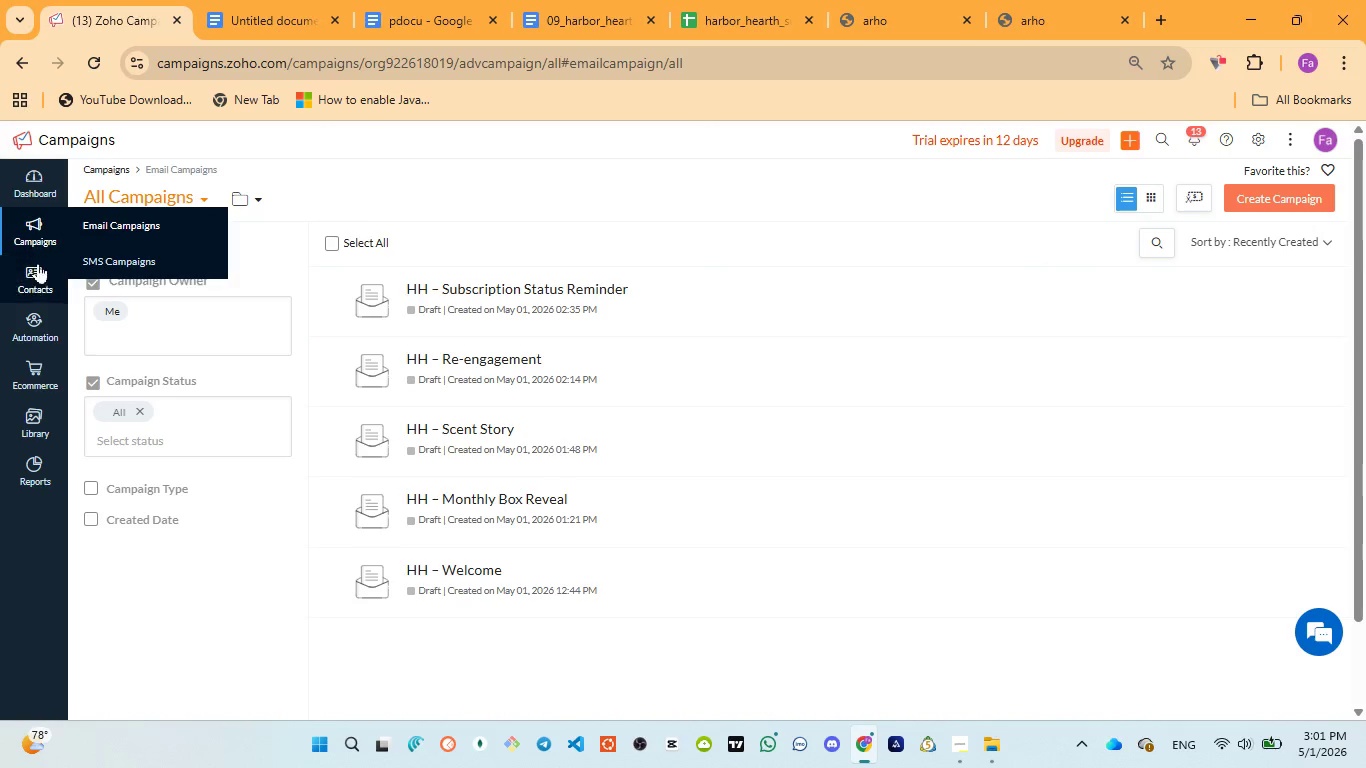 
left_click([38, 274])
 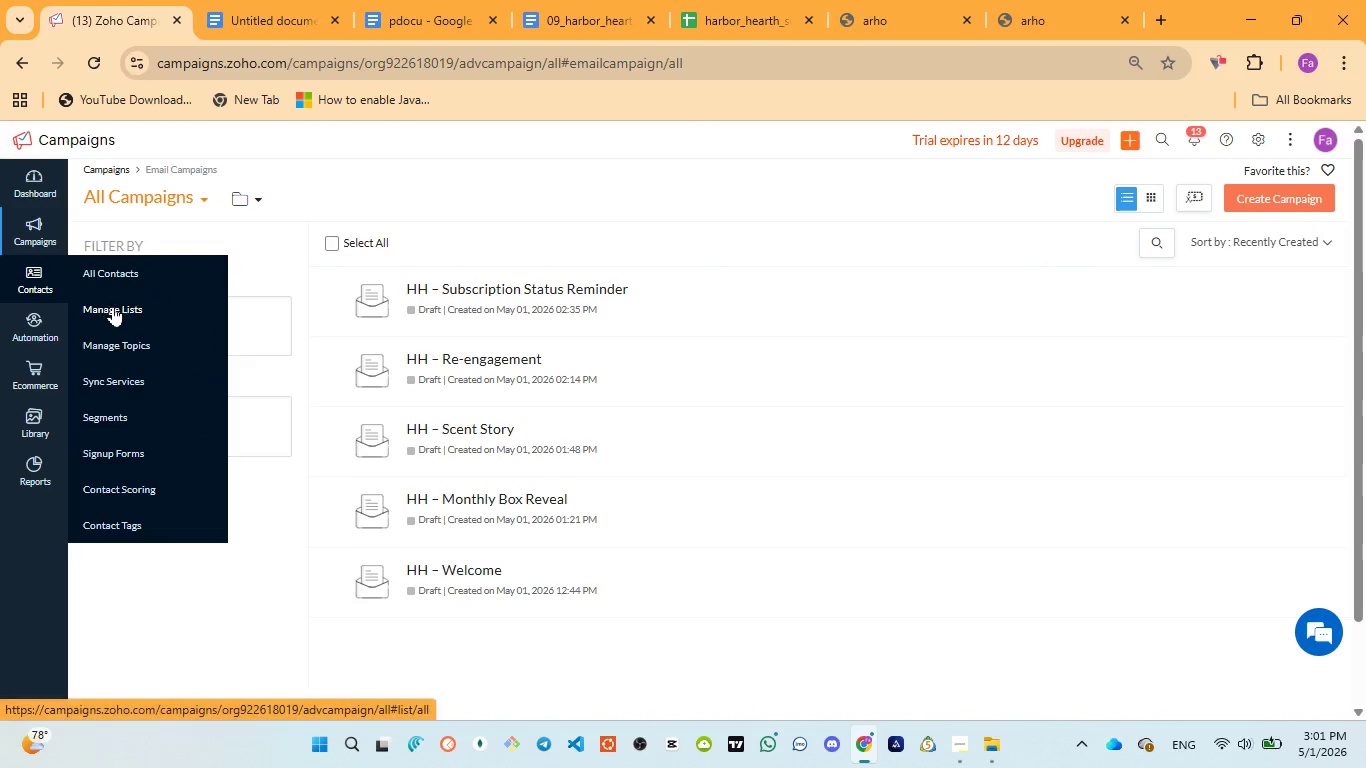 
left_click([122, 312])
 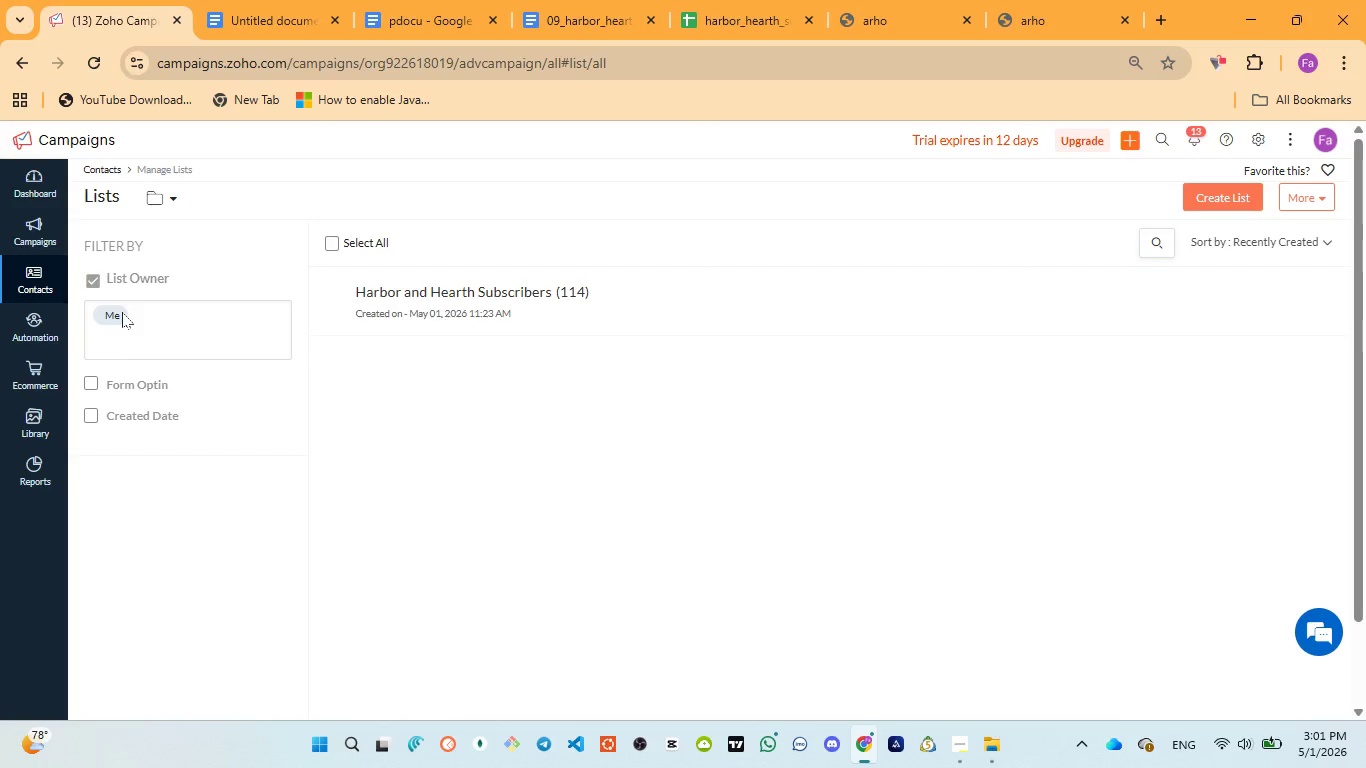 
scroll: coordinate [456, 384], scroll_direction: up, amount: 5.0
 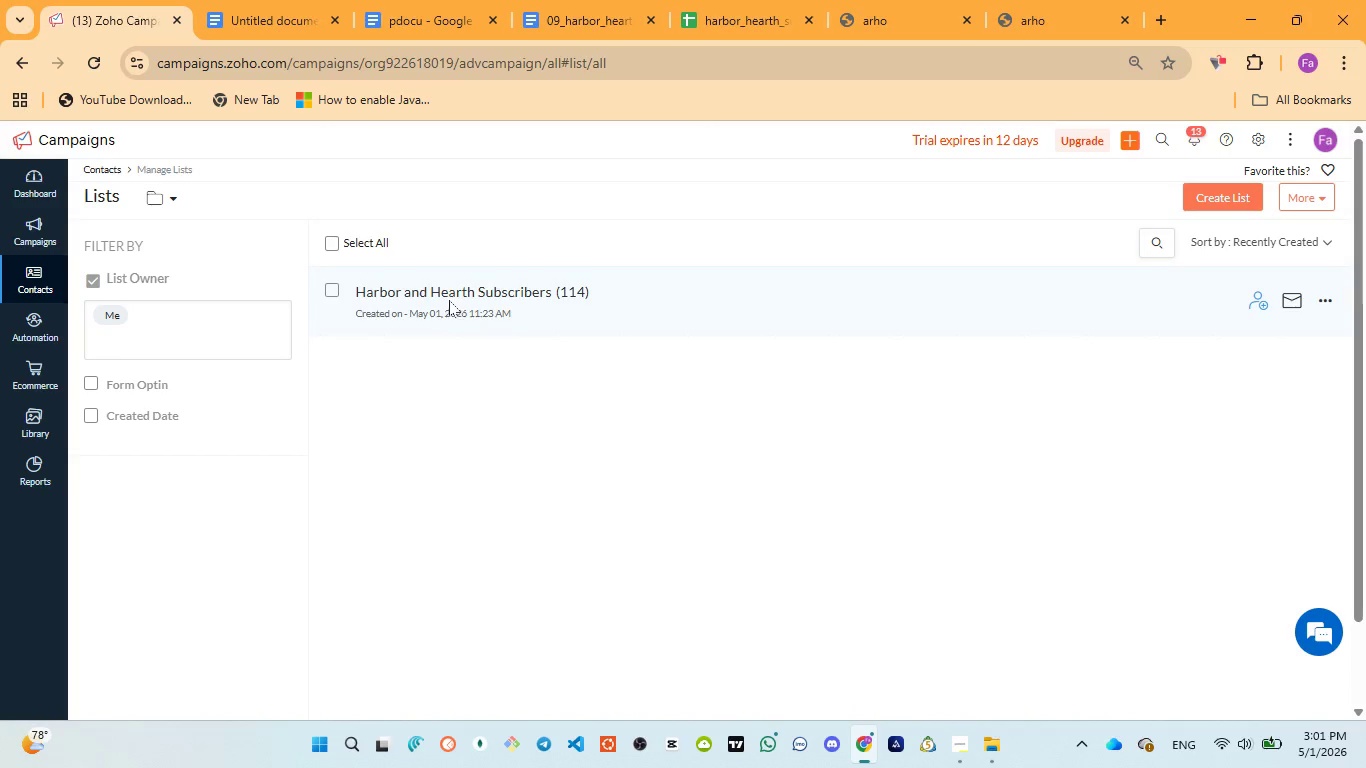 
left_click([438, 291])
 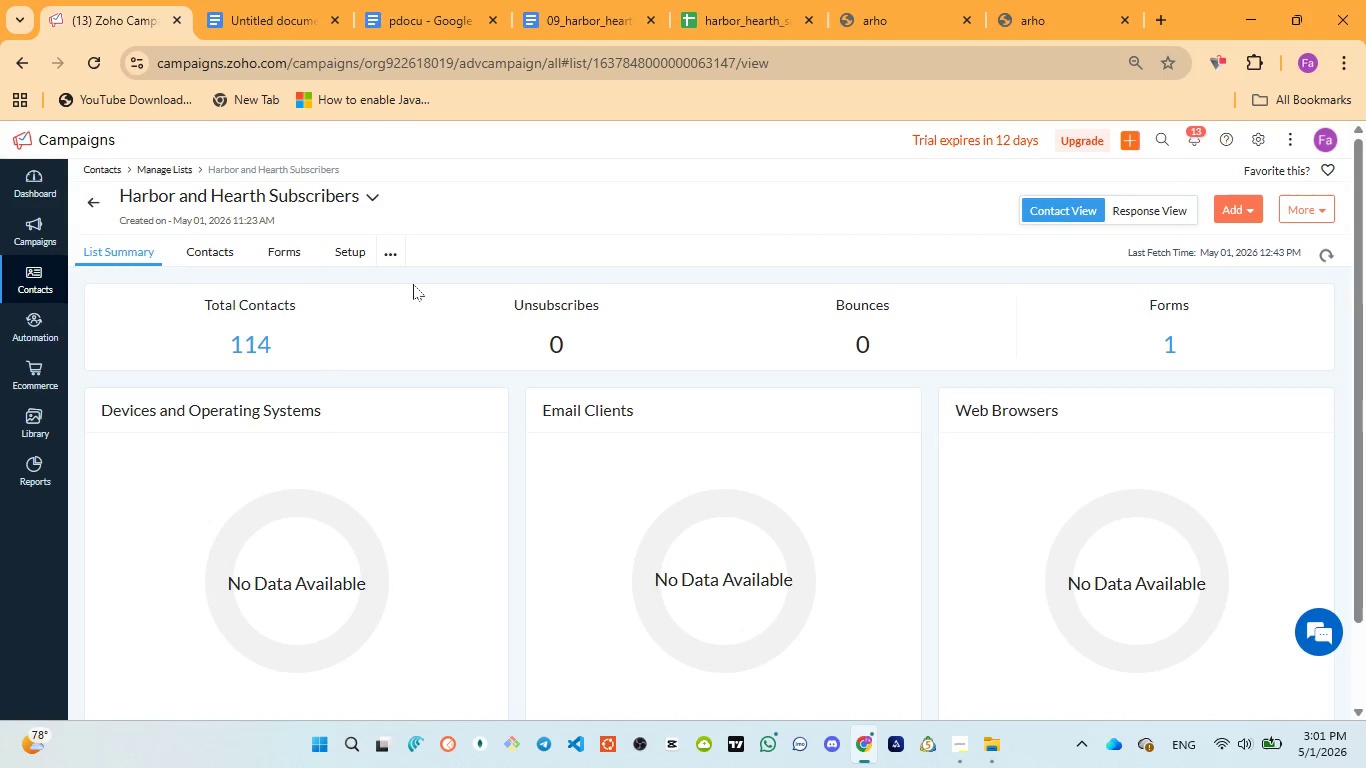 
wait(5.13)
 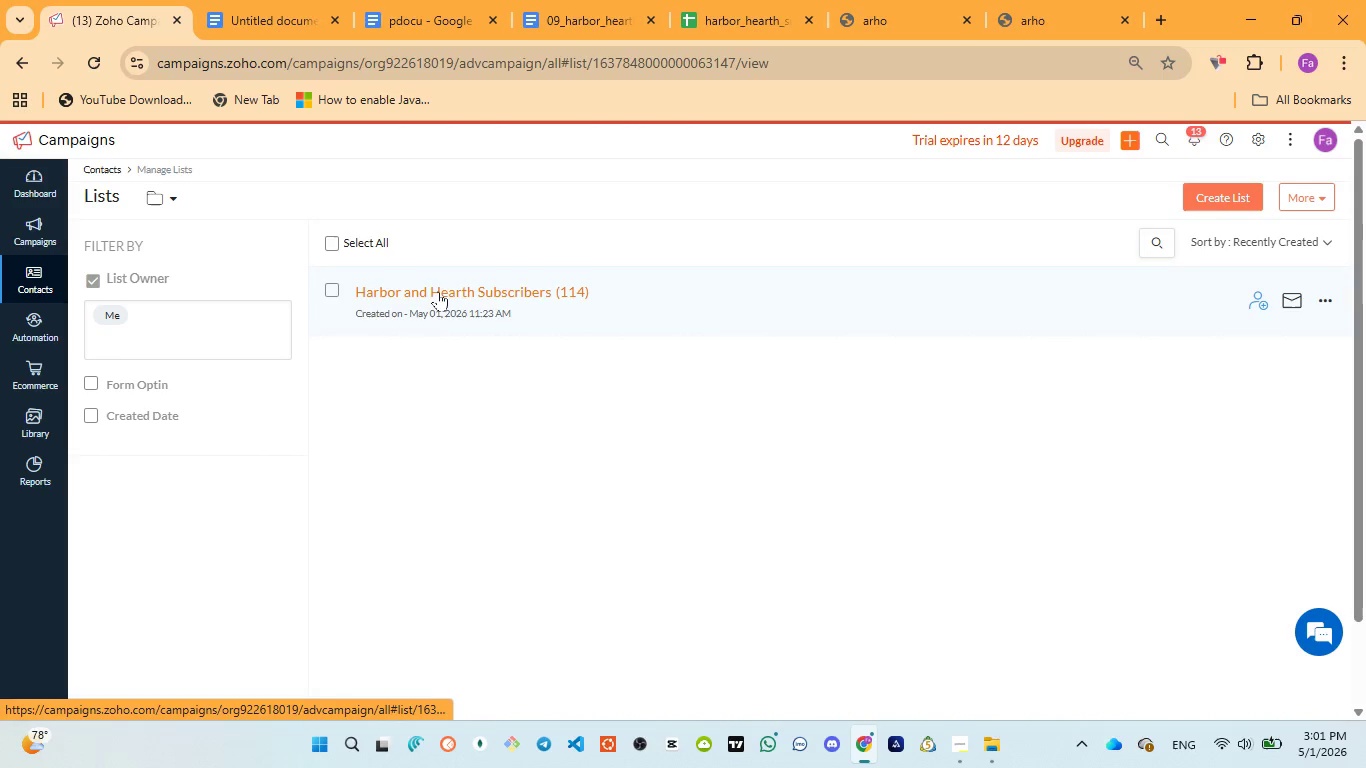 
mouse_move([362, 273])
 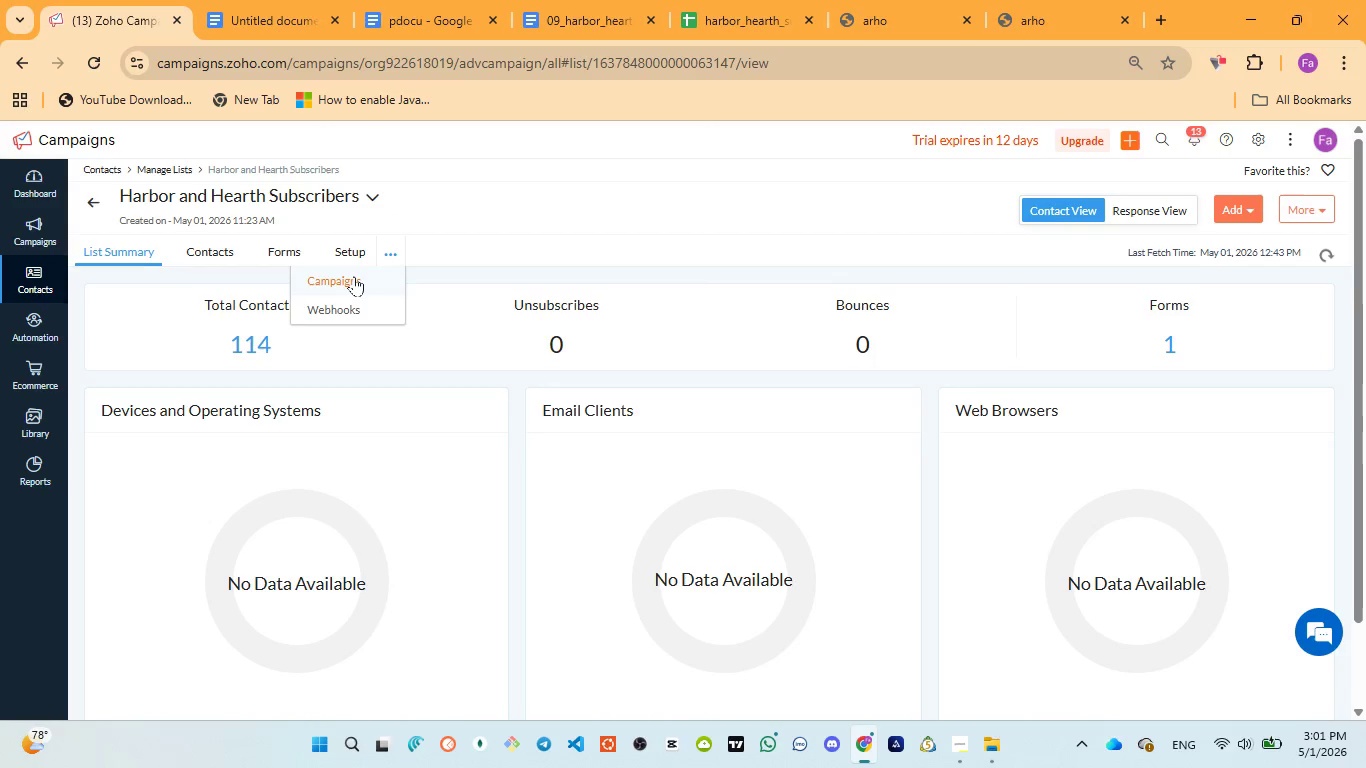 
left_click([354, 276])
 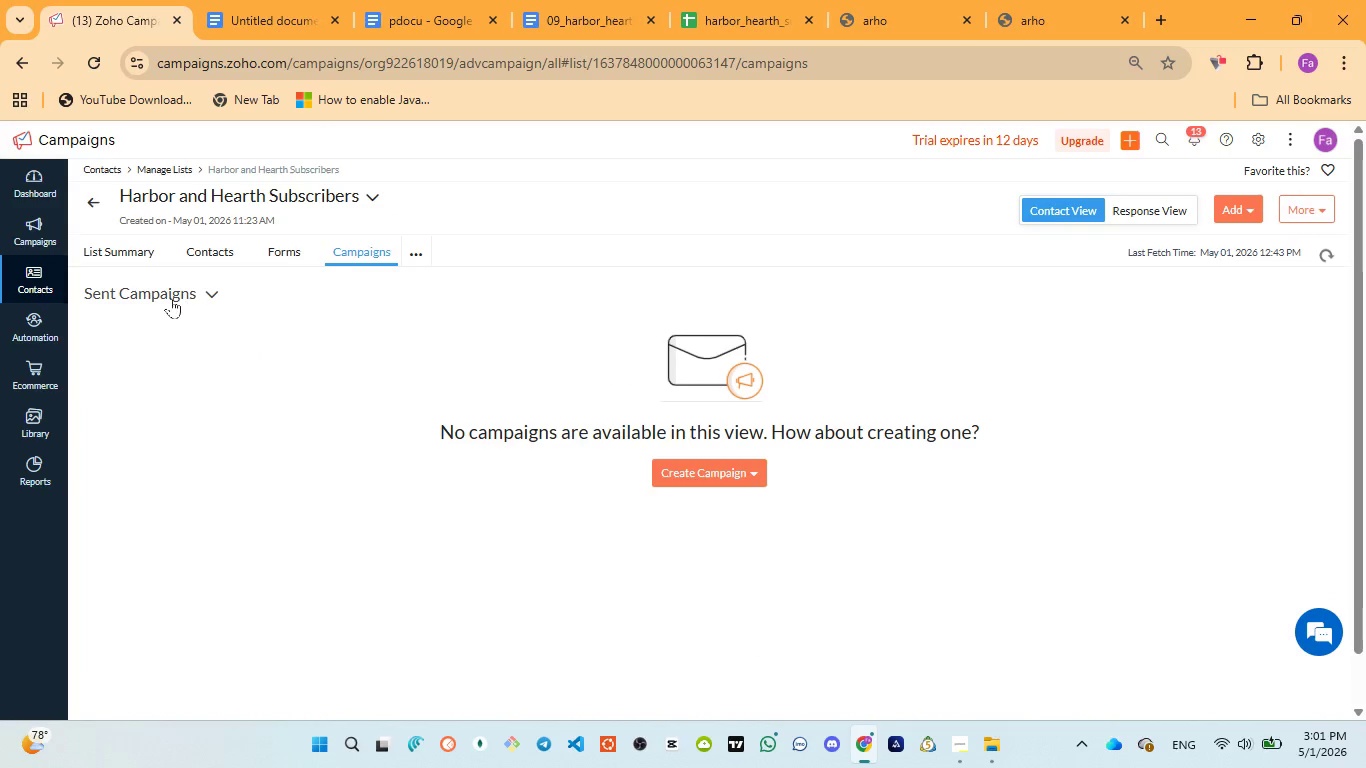 
left_click([219, 291])
 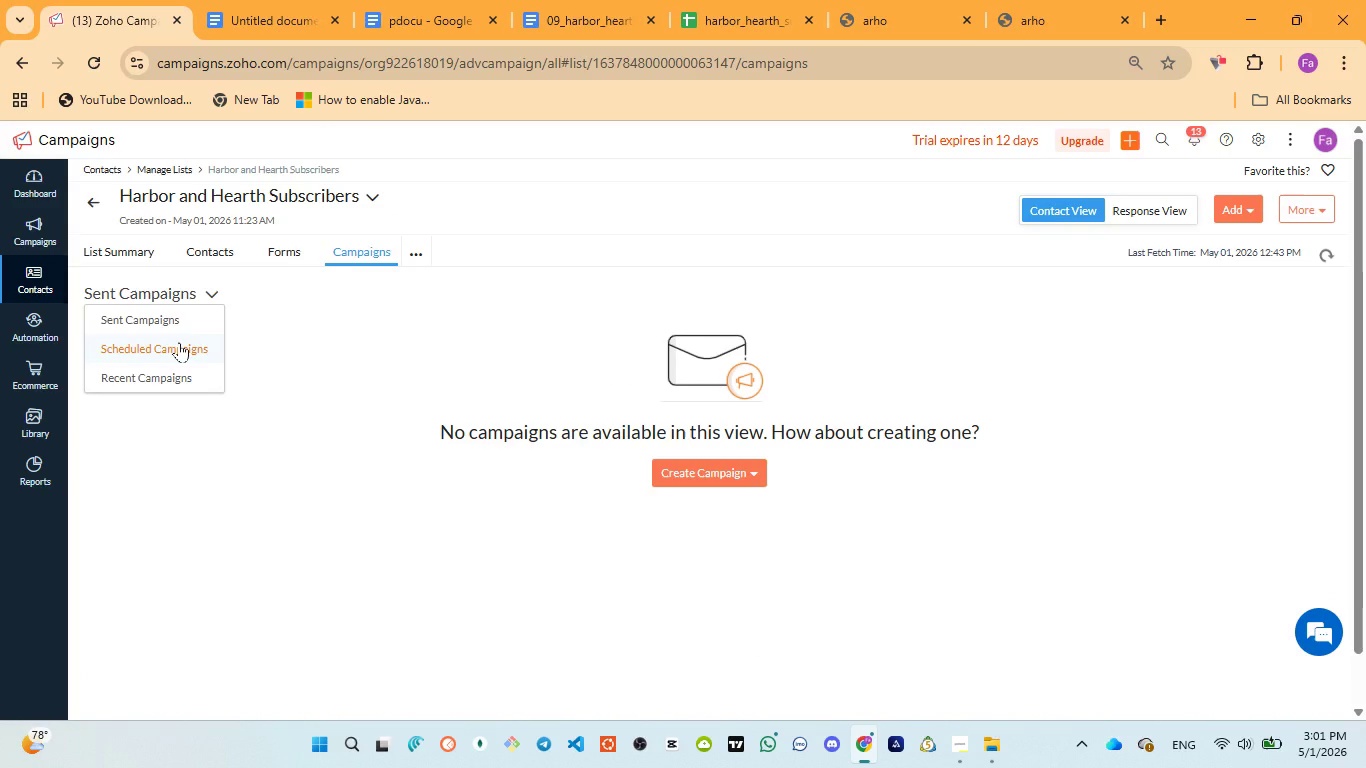 
left_click([173, 375])
 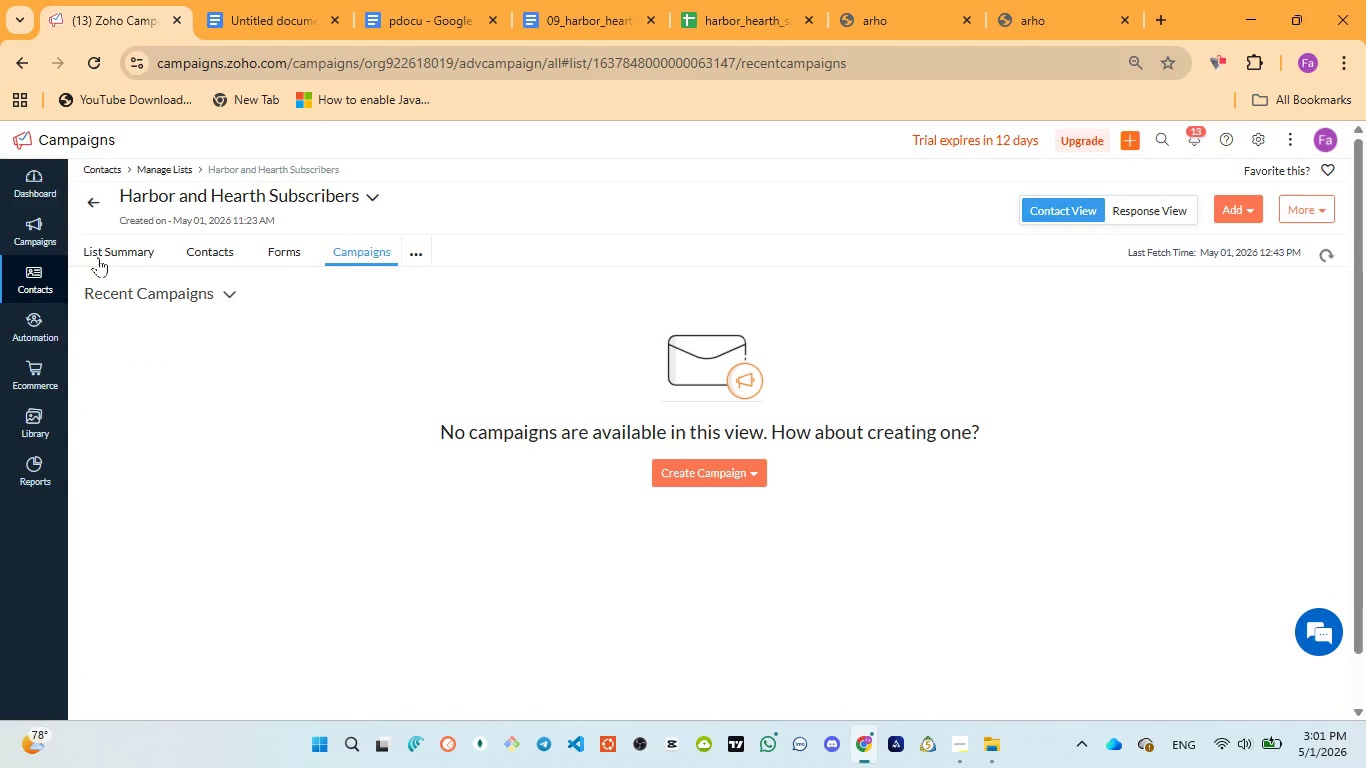 
left_click([32, 235])
 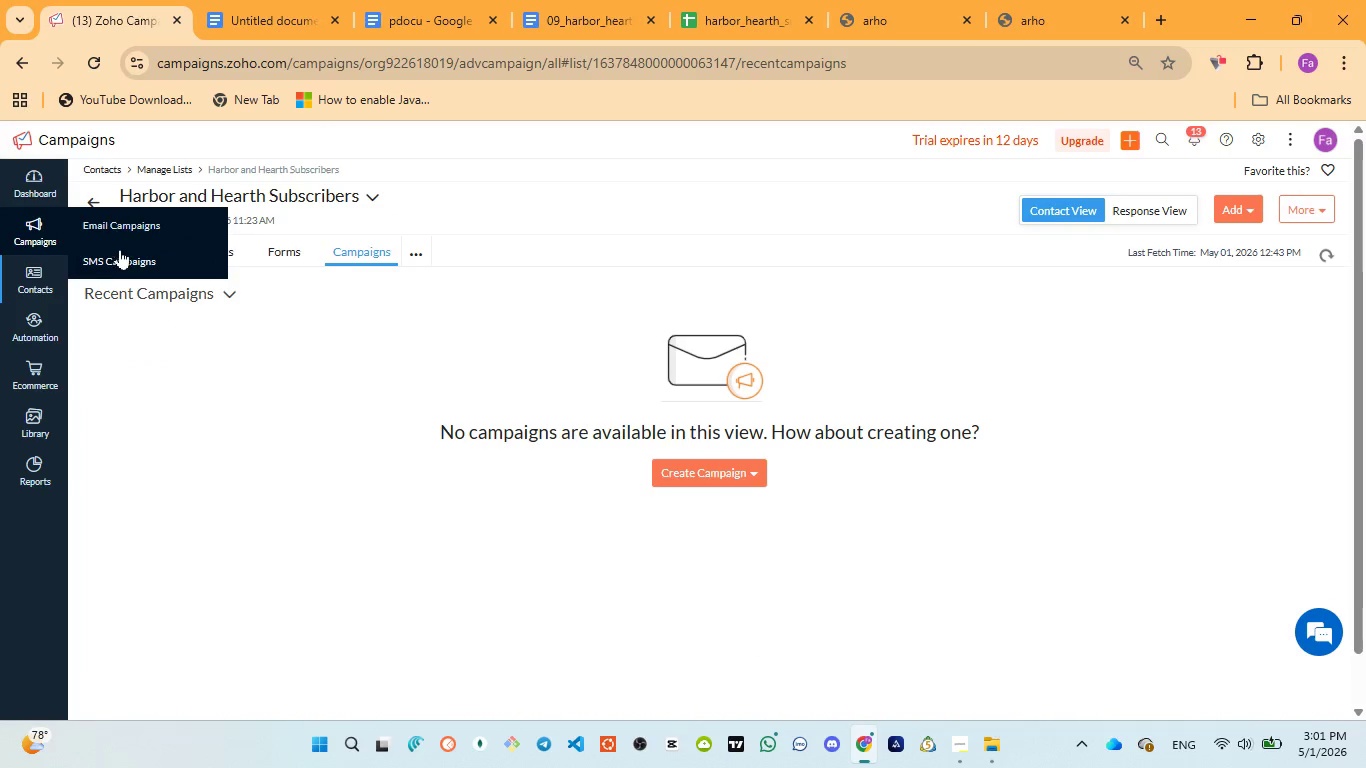 
left_click([129, 225])
 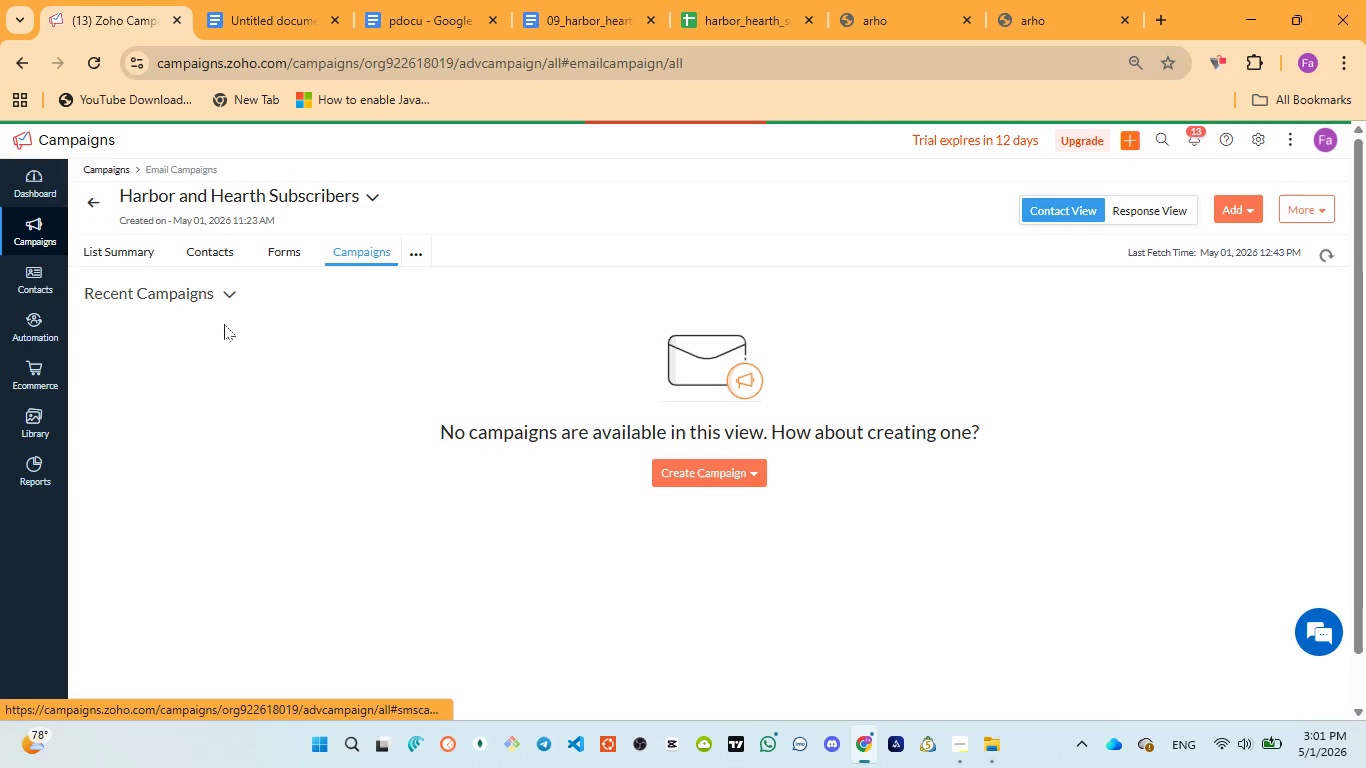 
mouse_move([282, 400])
 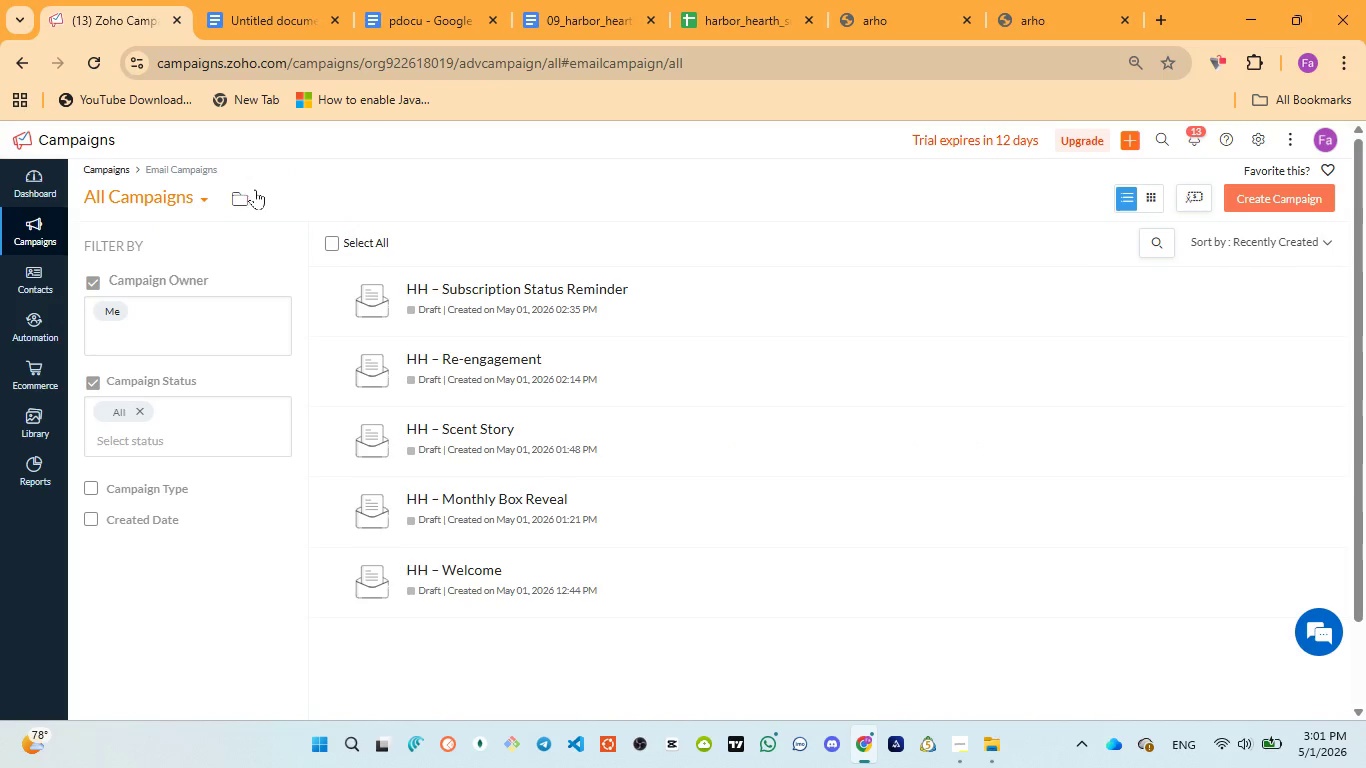 
left_click([255, 189])
 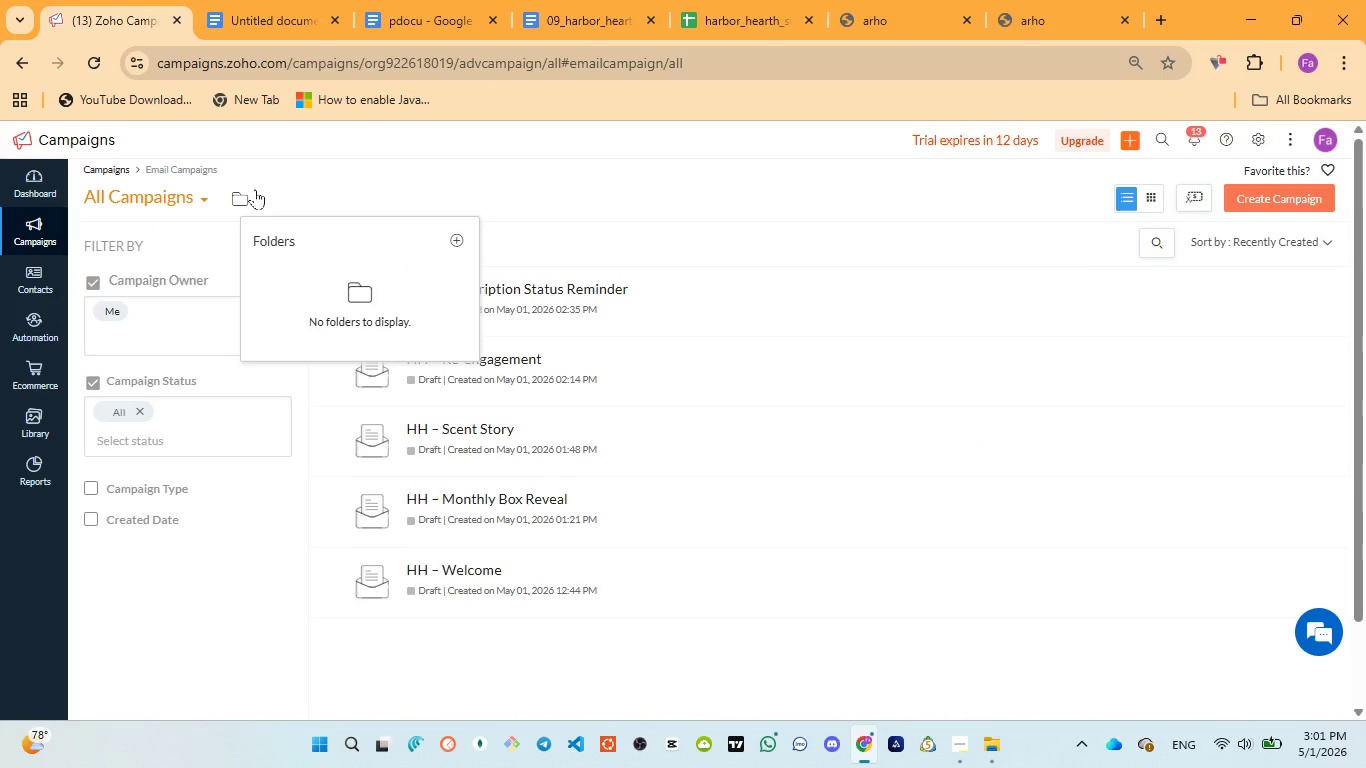 
left_click([255, 189])
 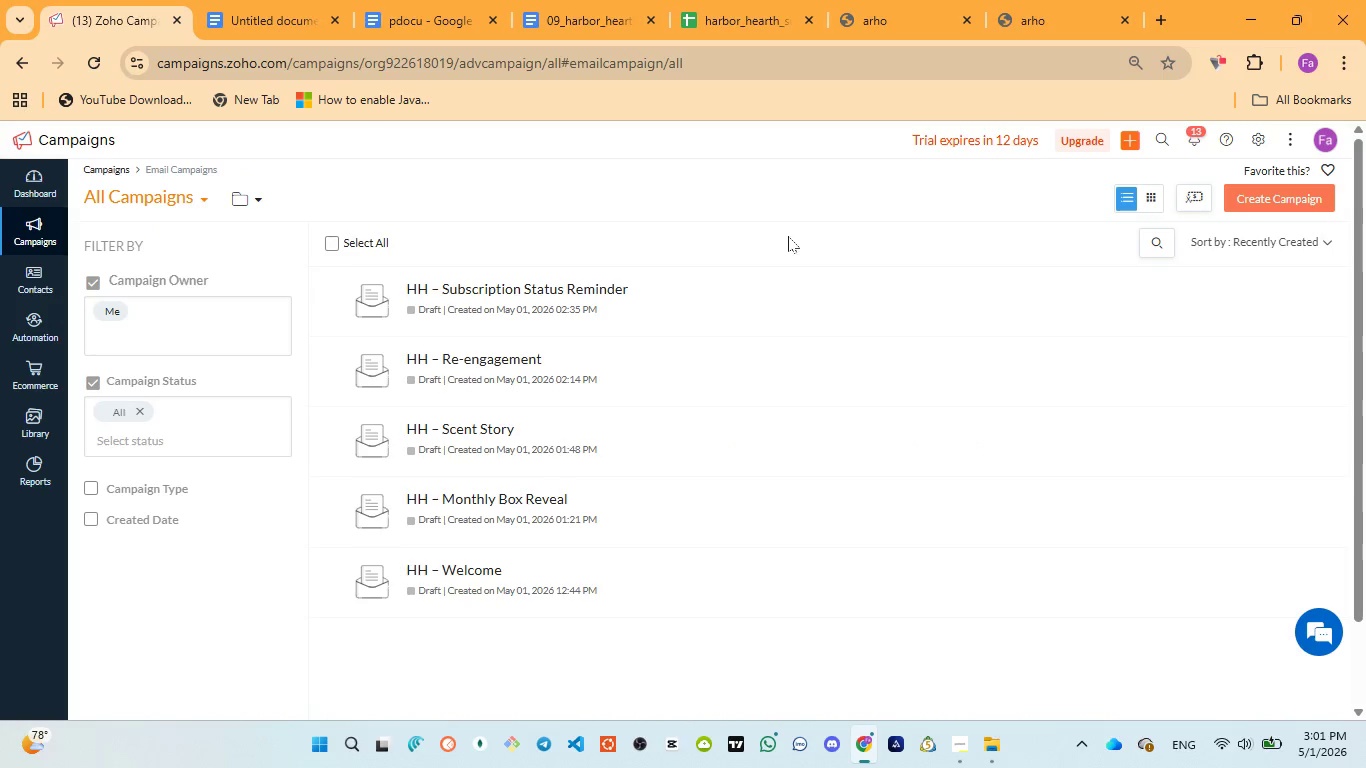 
scroll: coordinate [949, 405], scroll_direction: up, amount: 4.0
 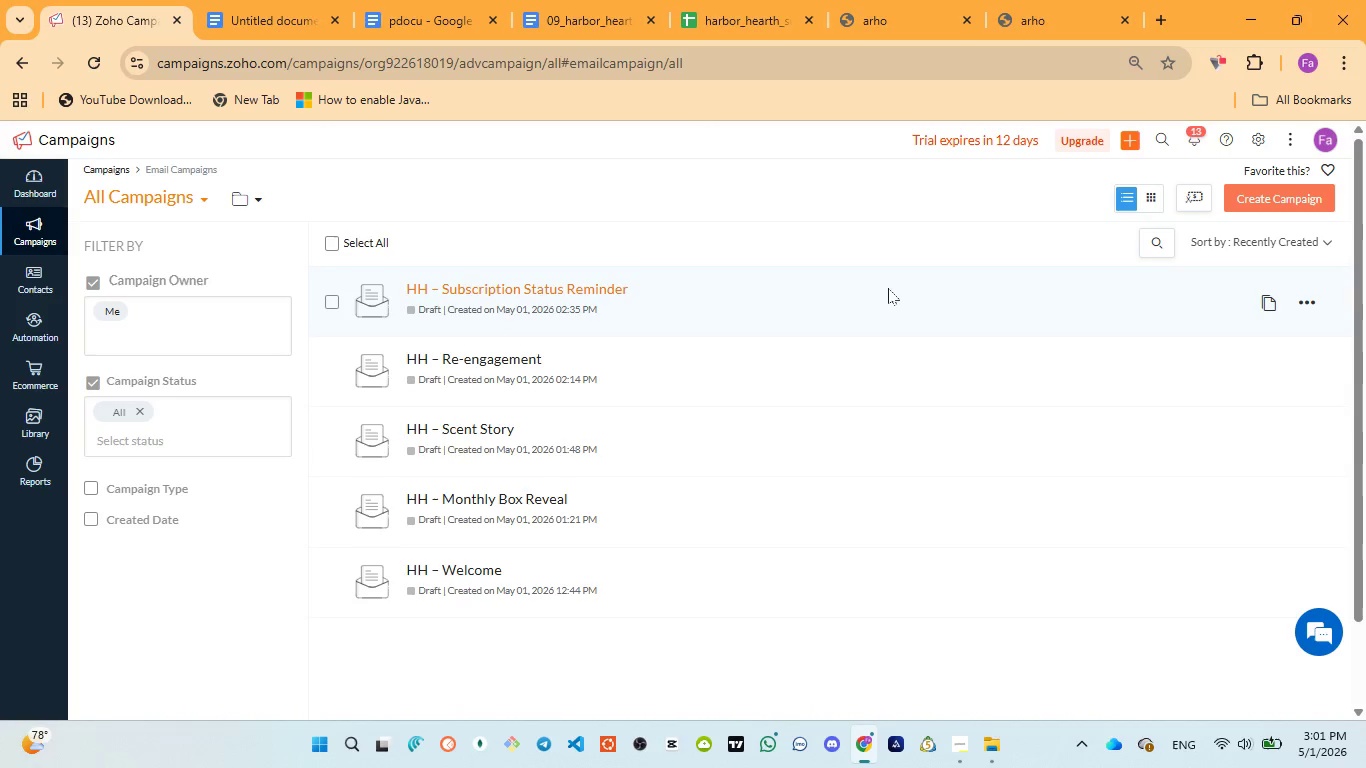 
left_click([1267, 202])
 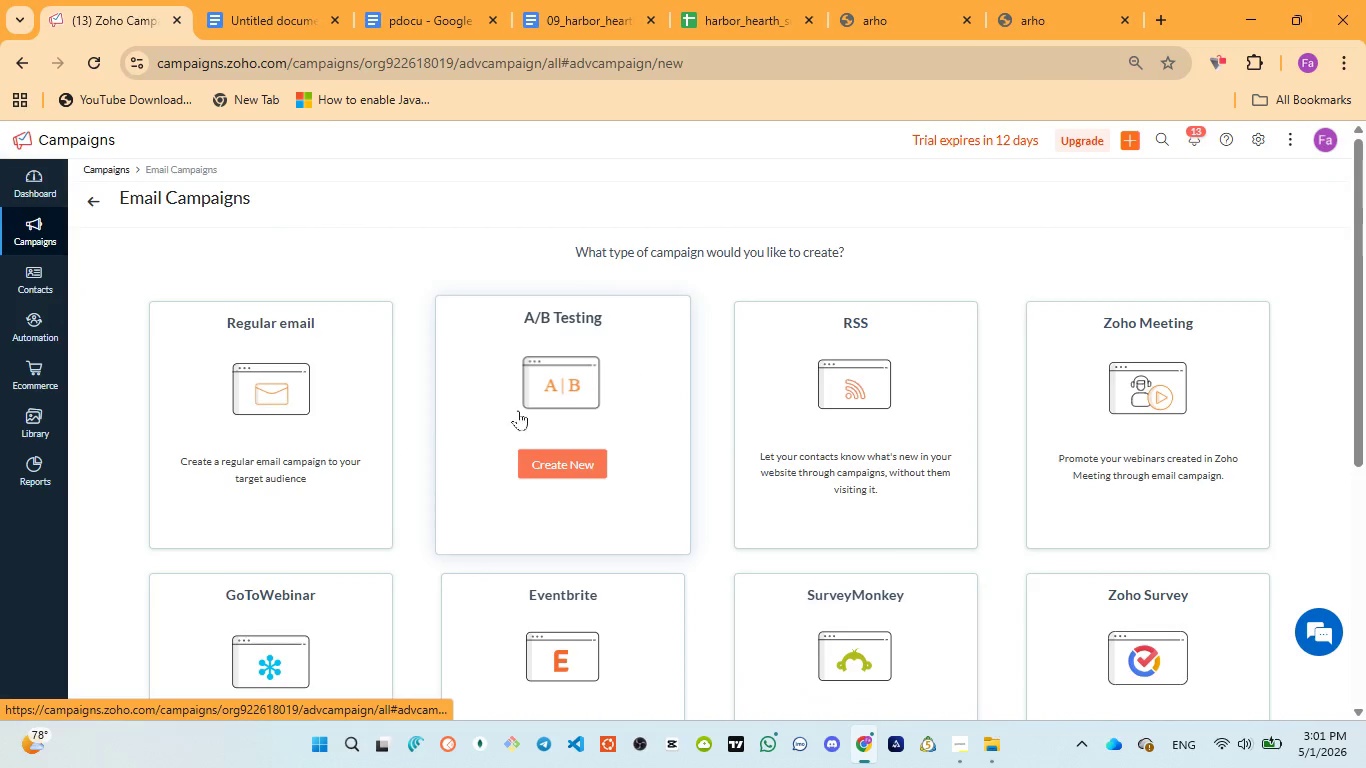 
wait(5.97)
 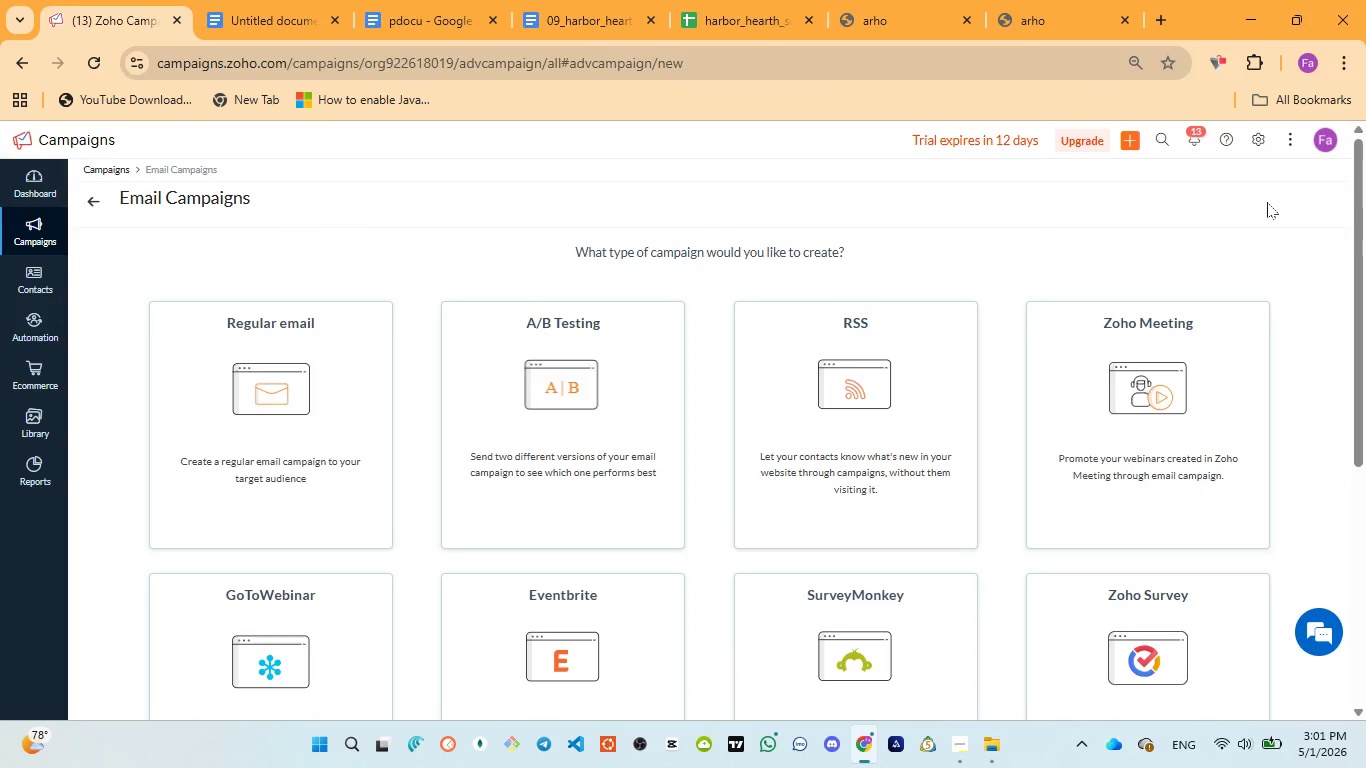 
left_click([271, 471])
 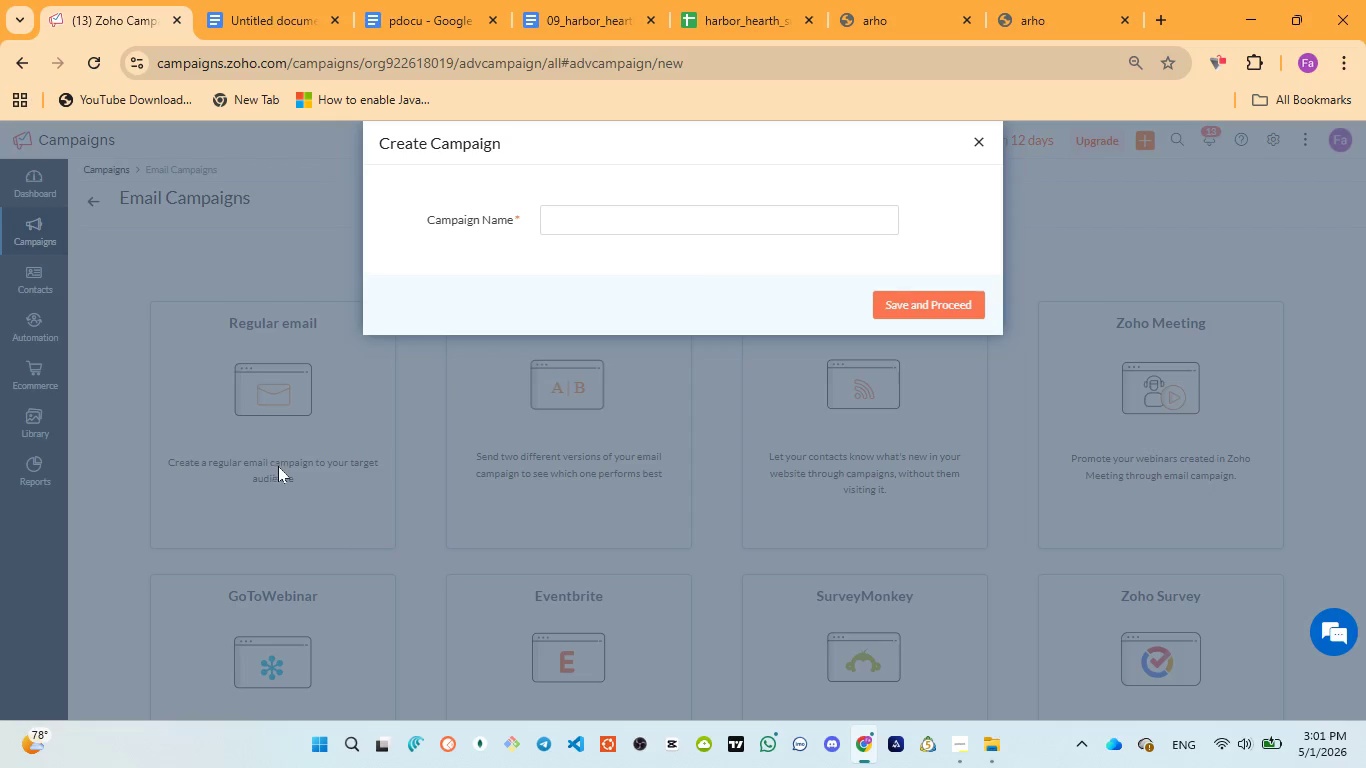 
wait(5.17)
 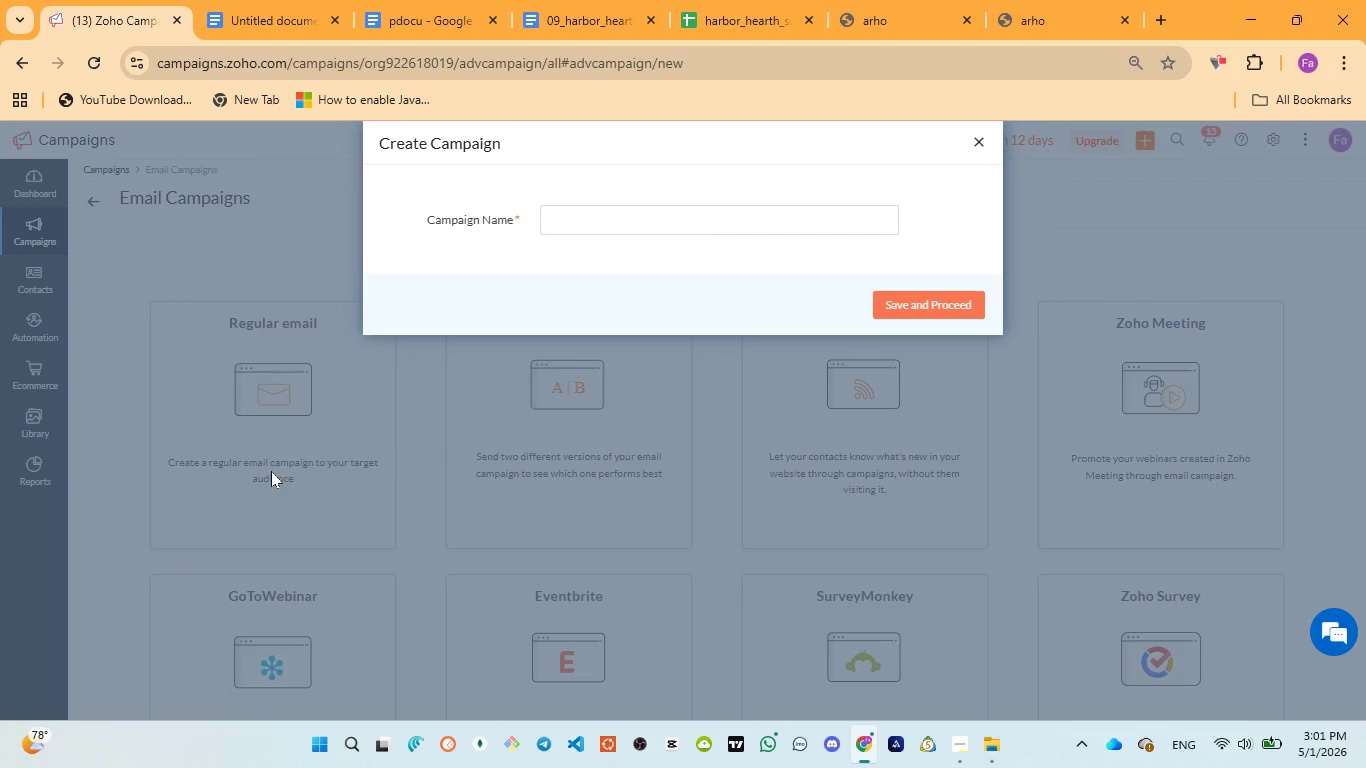 
left_click([641, 216])
 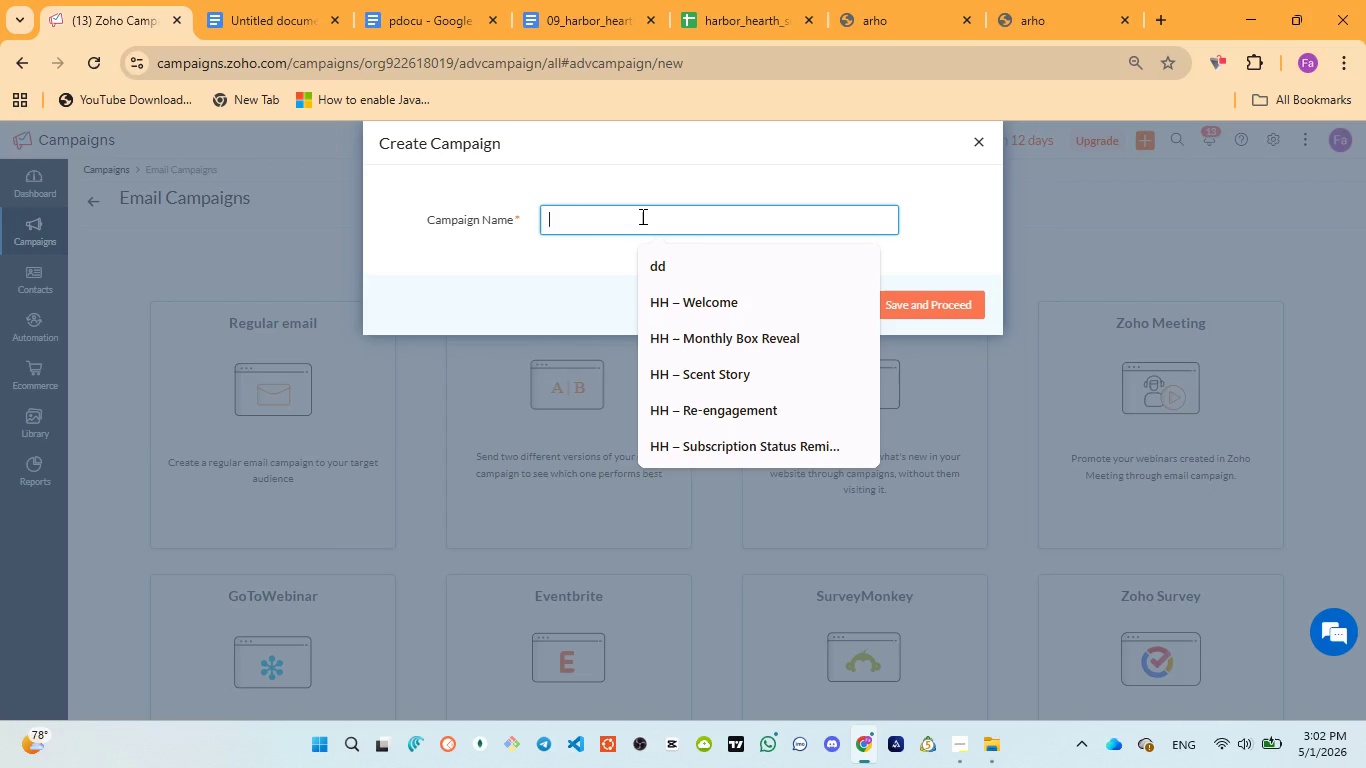 
wait(12.41)
 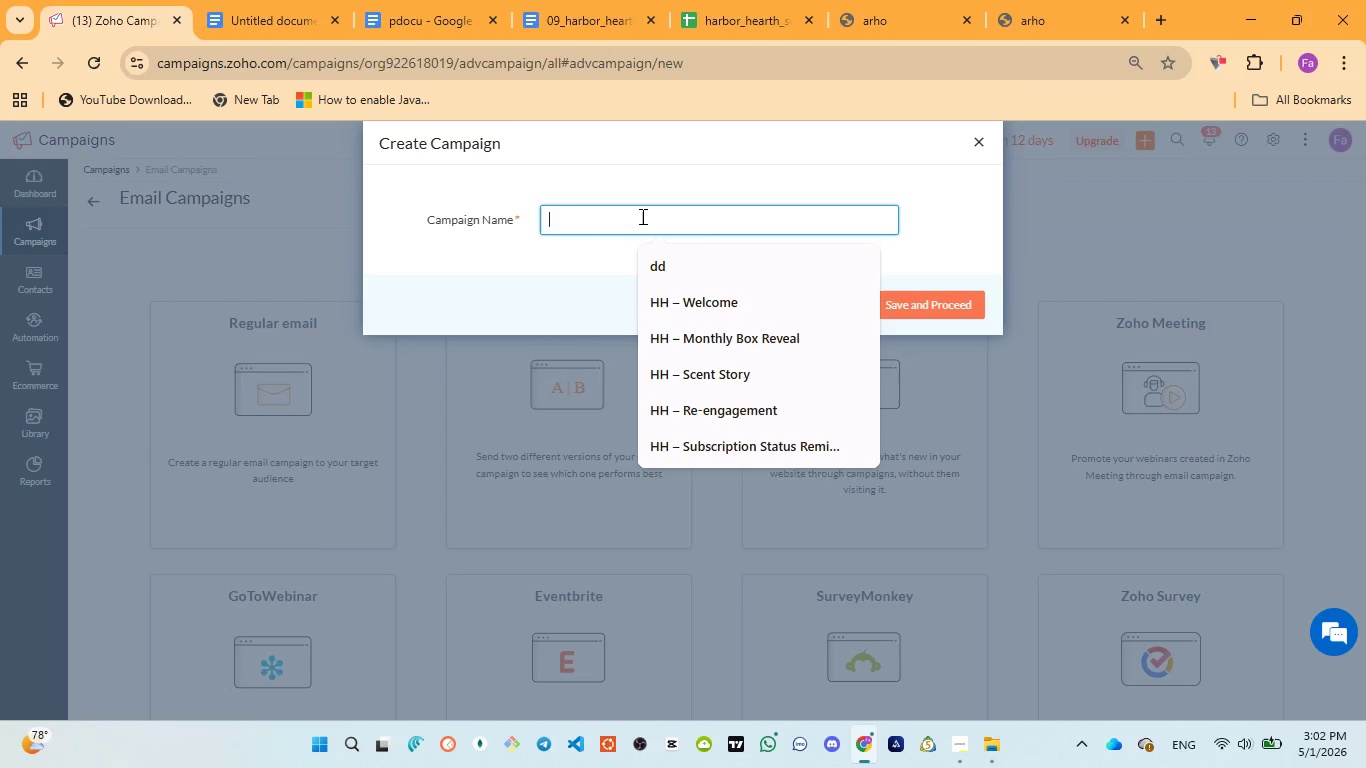 
left_click([390, 0])
 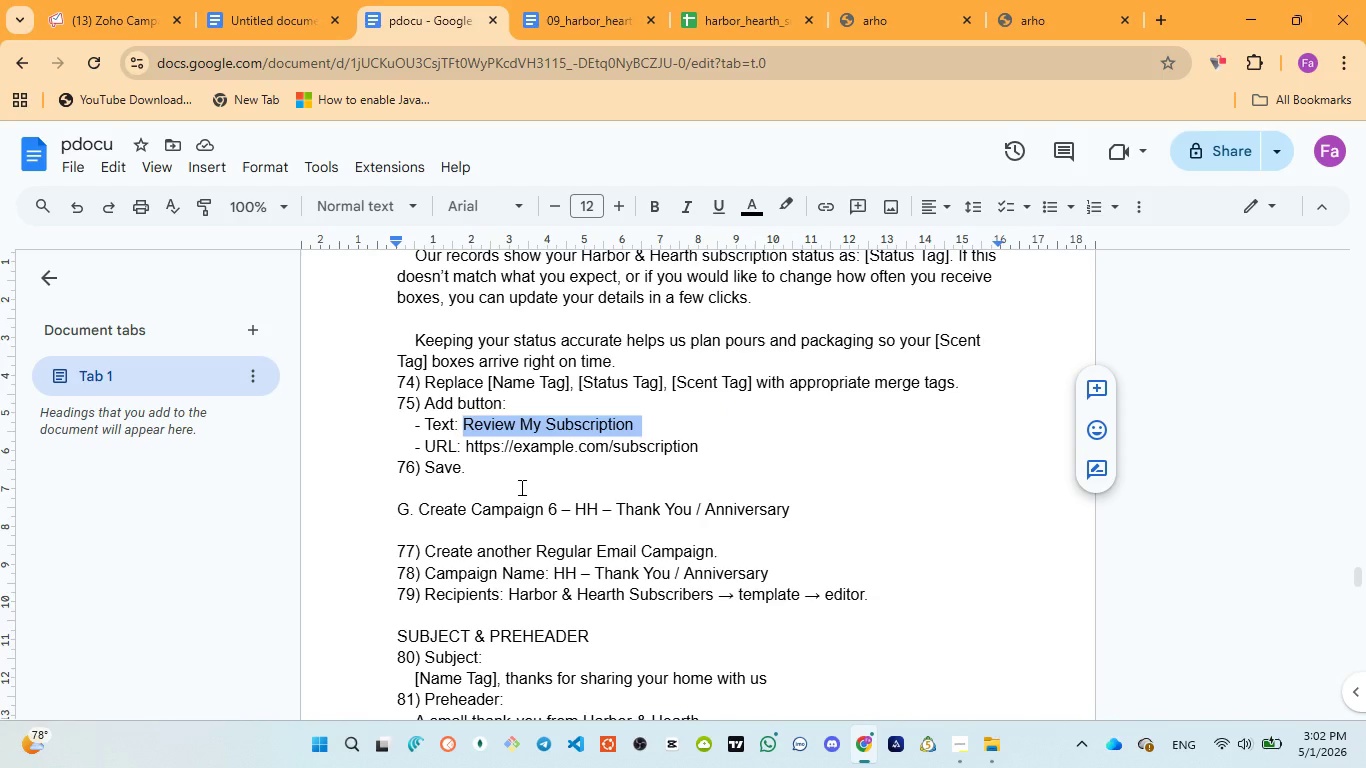 
scroll: coordinate [520, 487], scroll_direction: down, amount: 1.0
 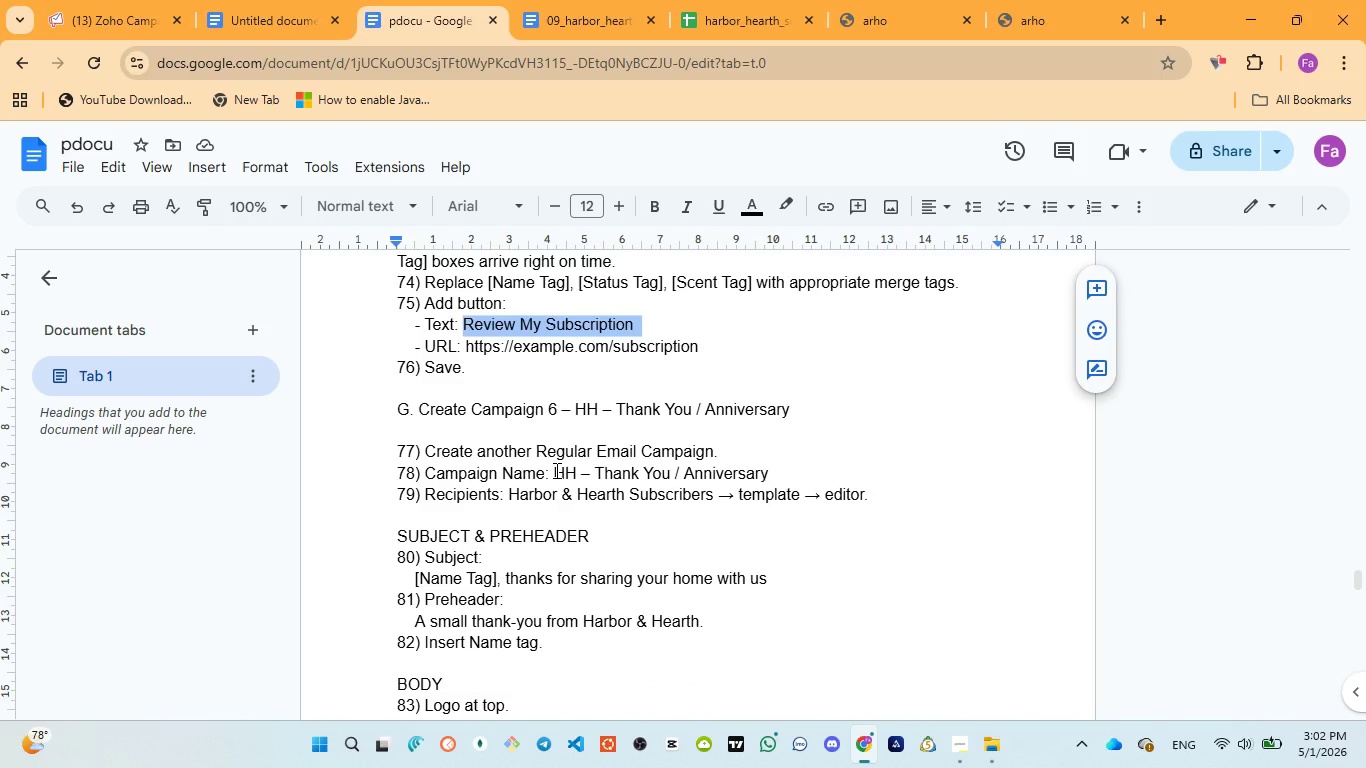 
left_click_drag(start_coordinate=[555, 470], to_coordinate=[776, 466])
 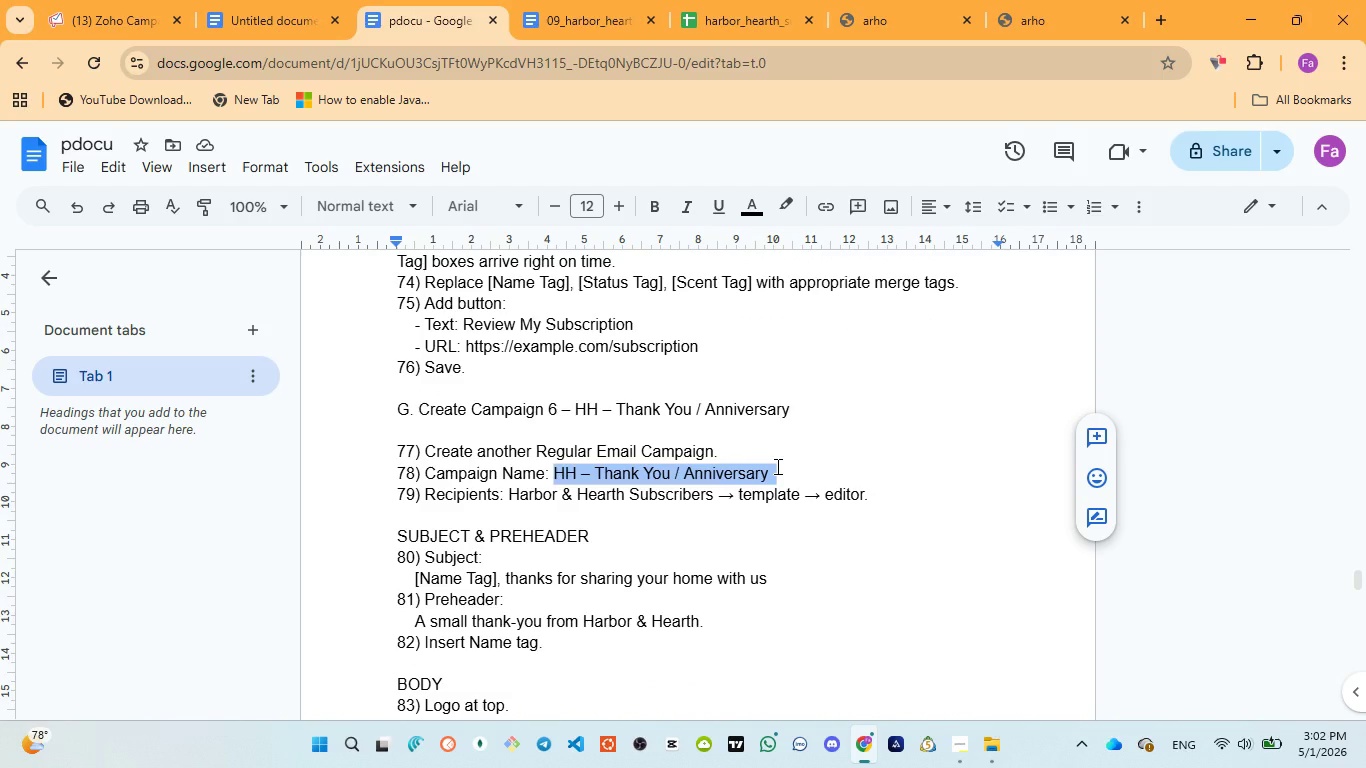 
key(Control+C)
 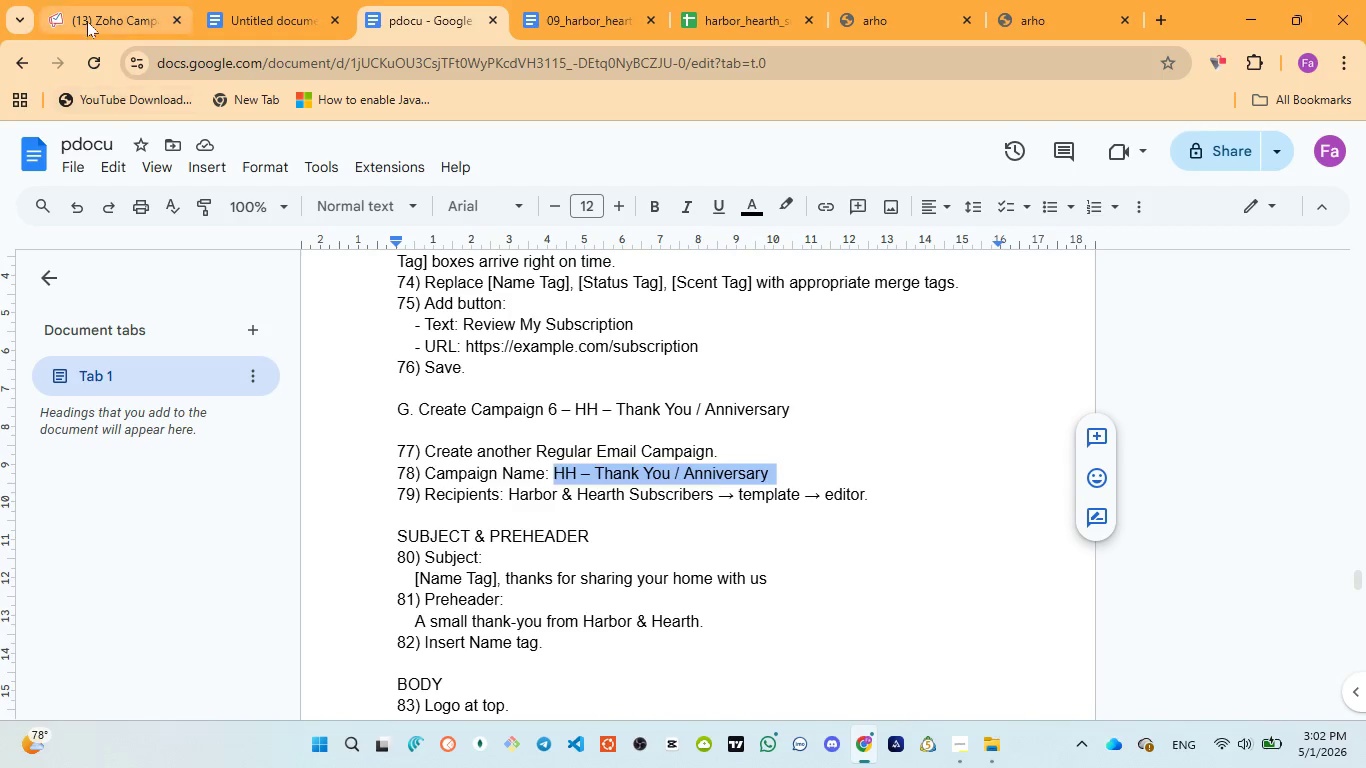 
left_click([87, 21])
 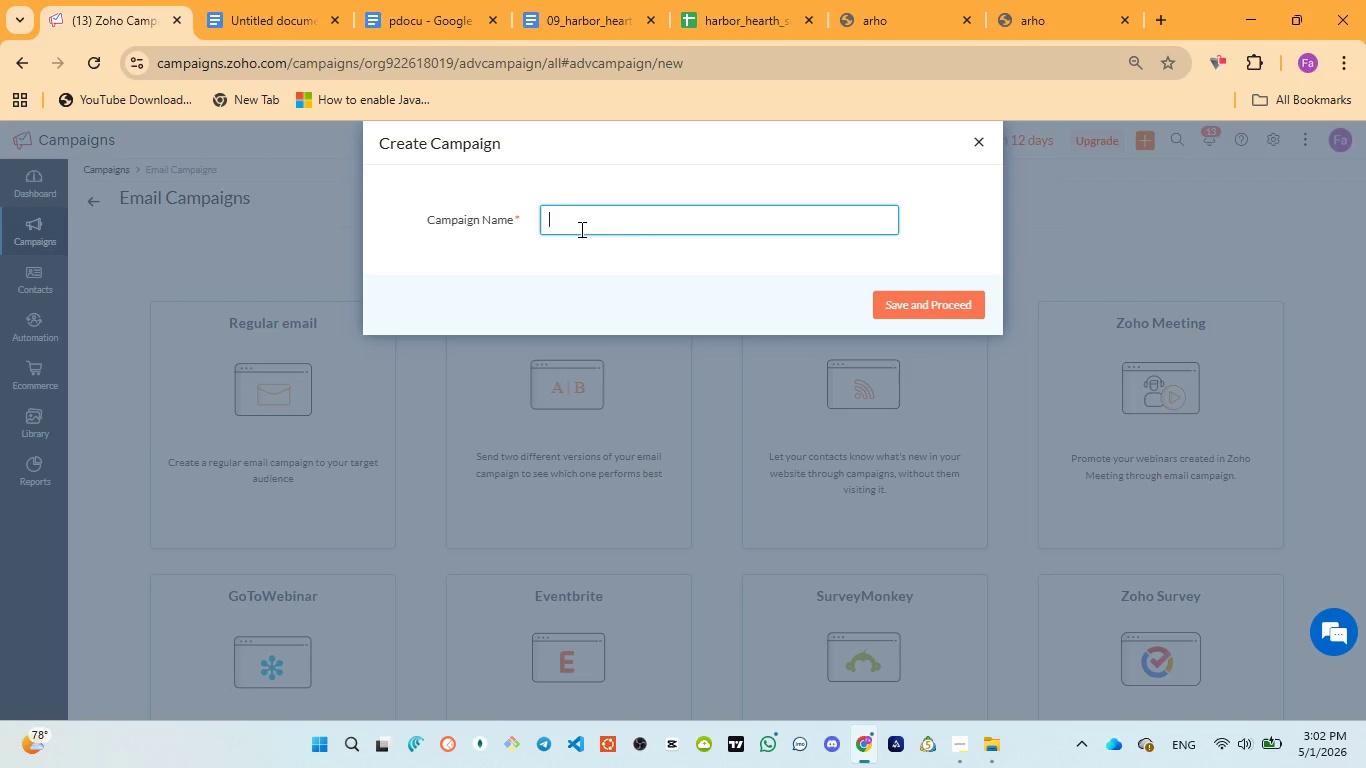 
type(Hh )
key(Backspace)
key(Backspace)
type(H - Thank You )
key(Backspace)
type(/)
 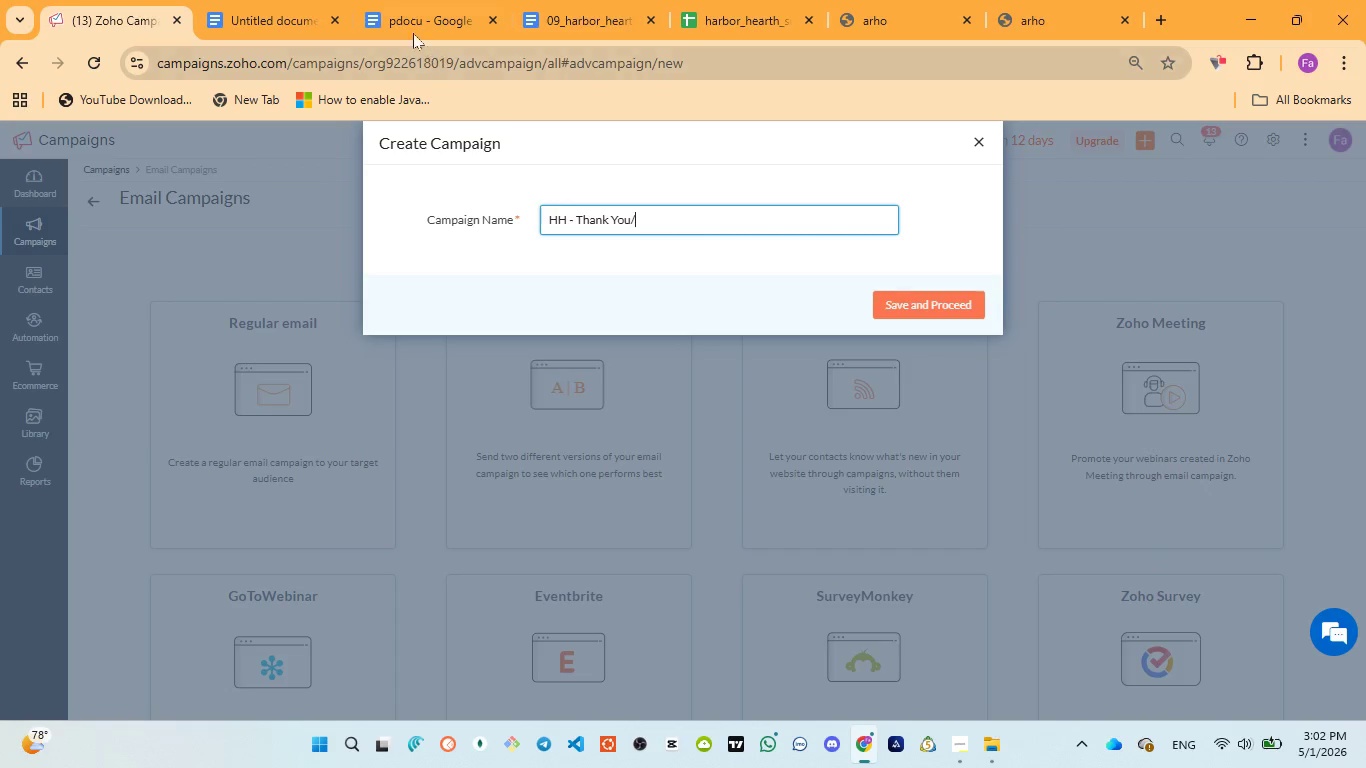 
left_click([402, 16])
 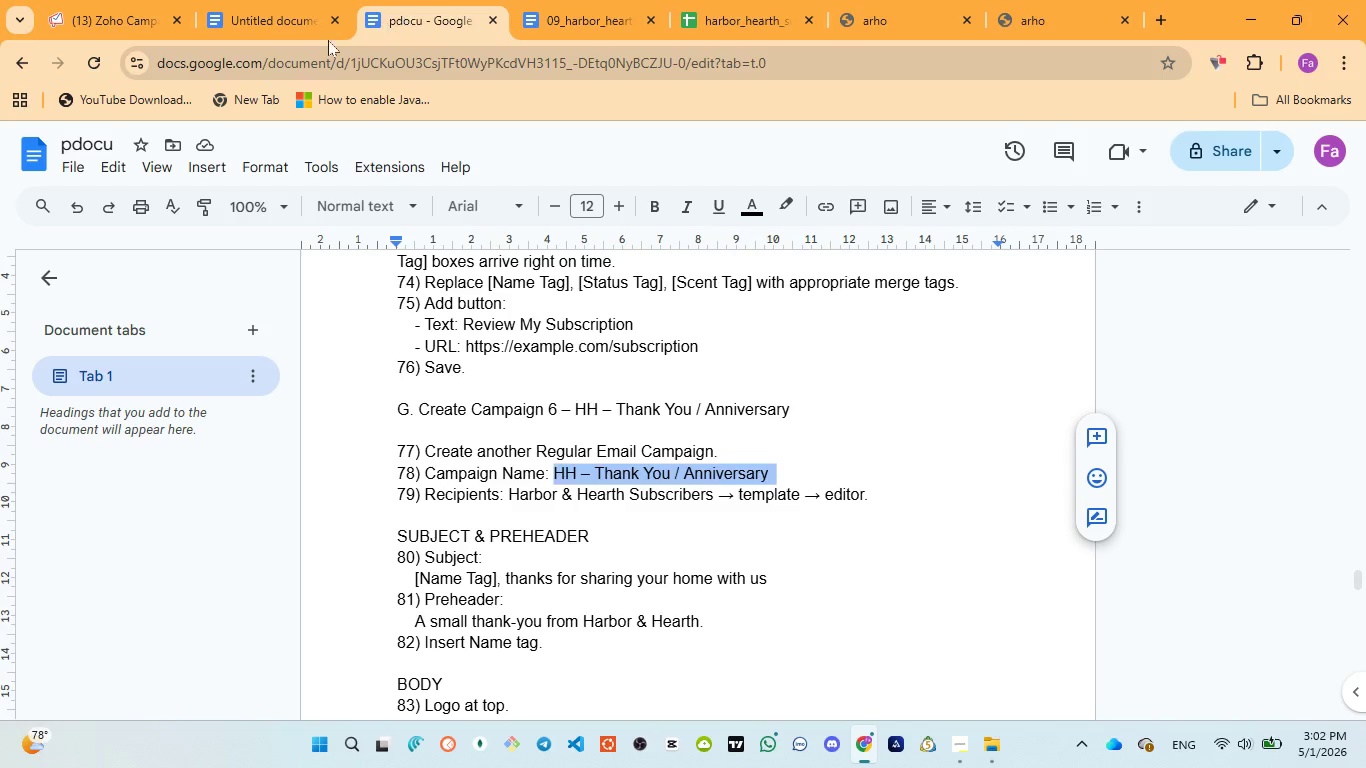 
left_click([90, 10])
 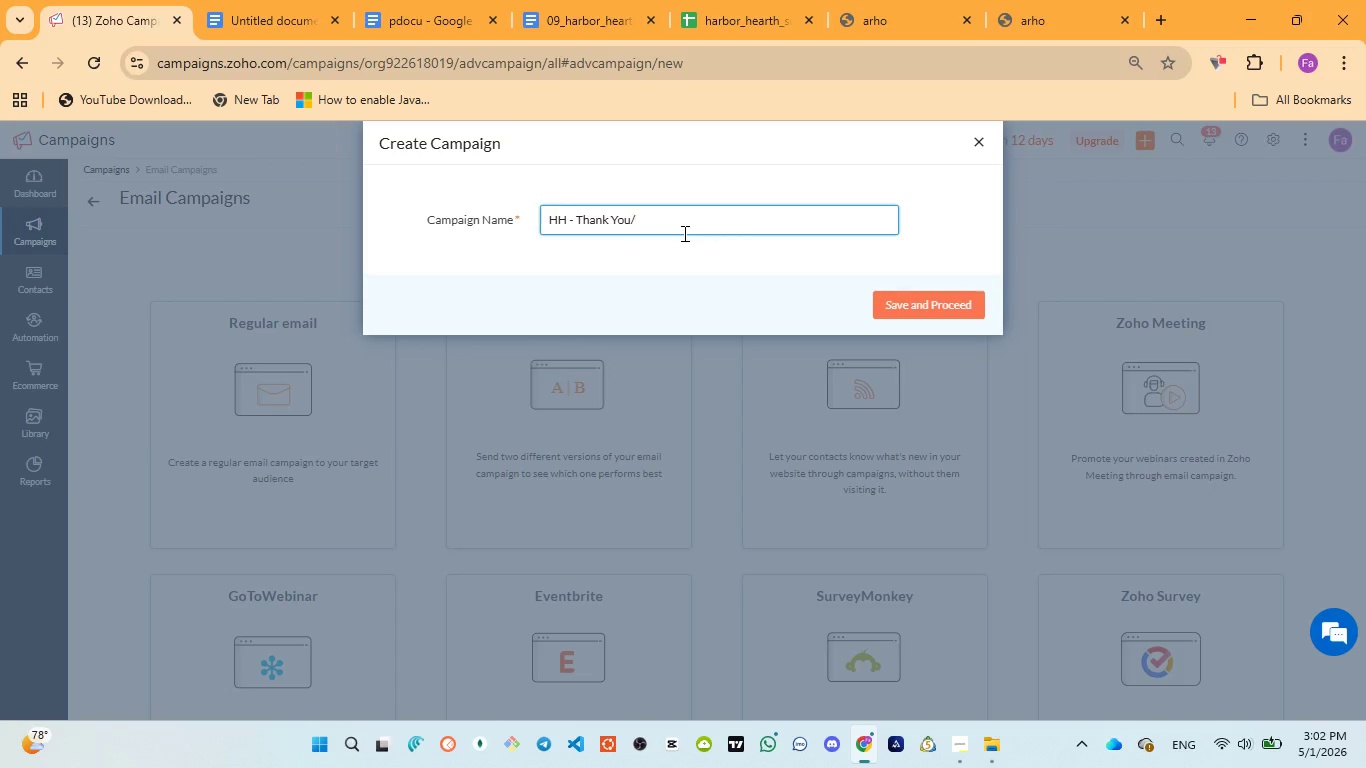 
type(Anniversary)
 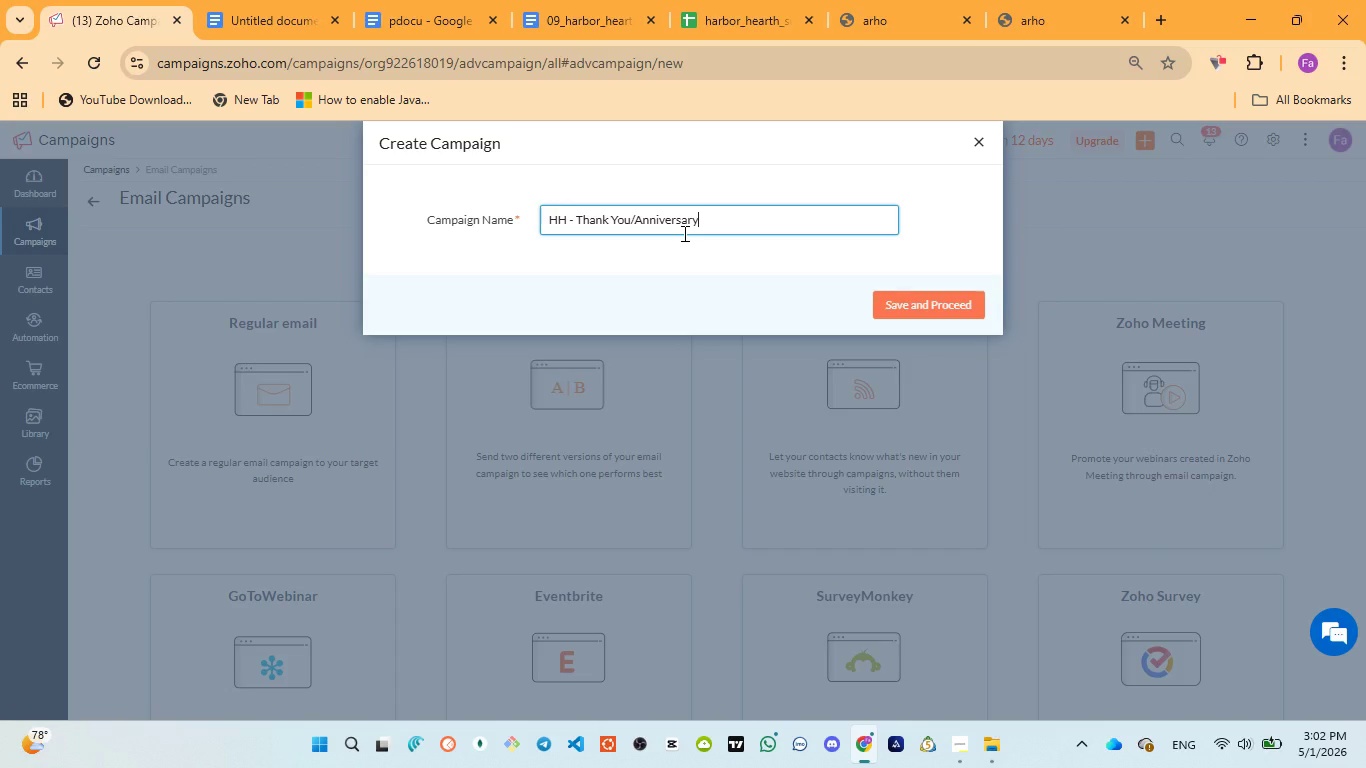 
key(Control+A)
 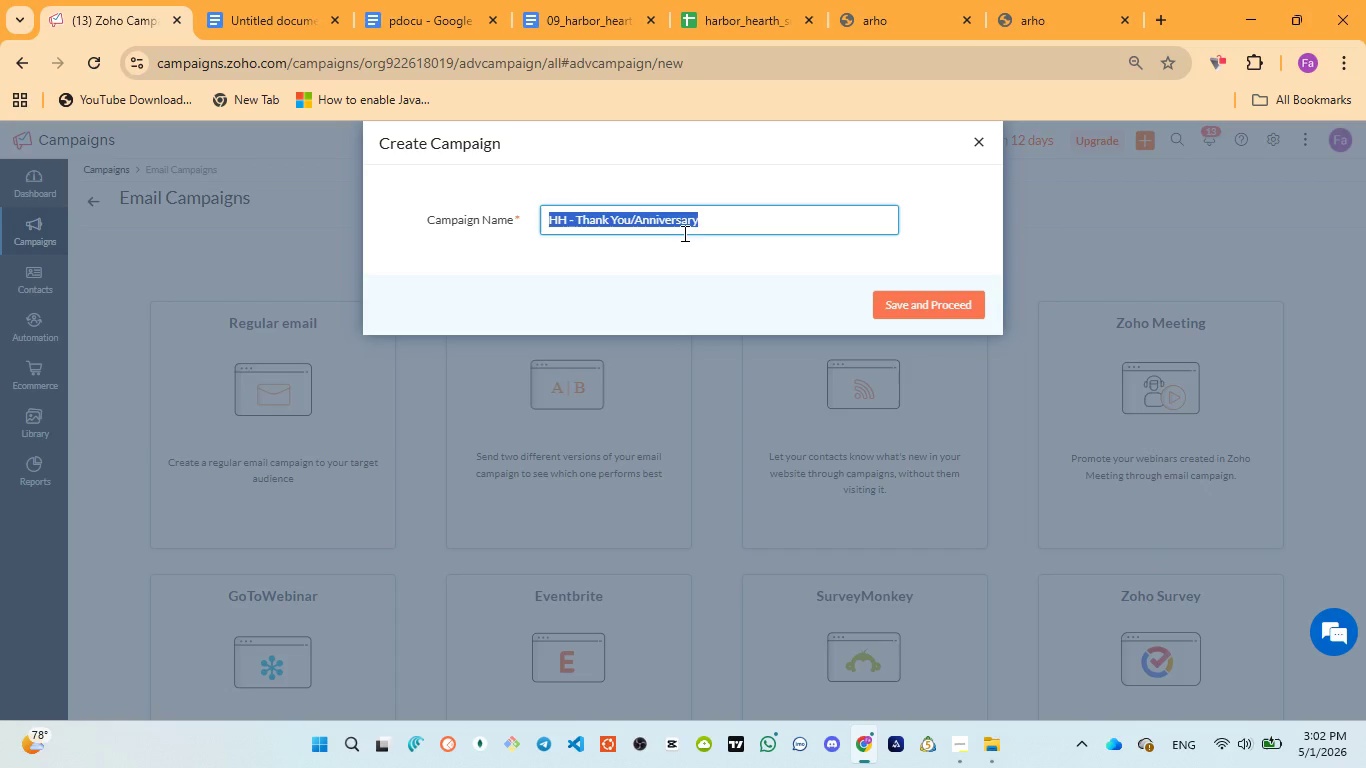 
key(Control+ControlLeft)
 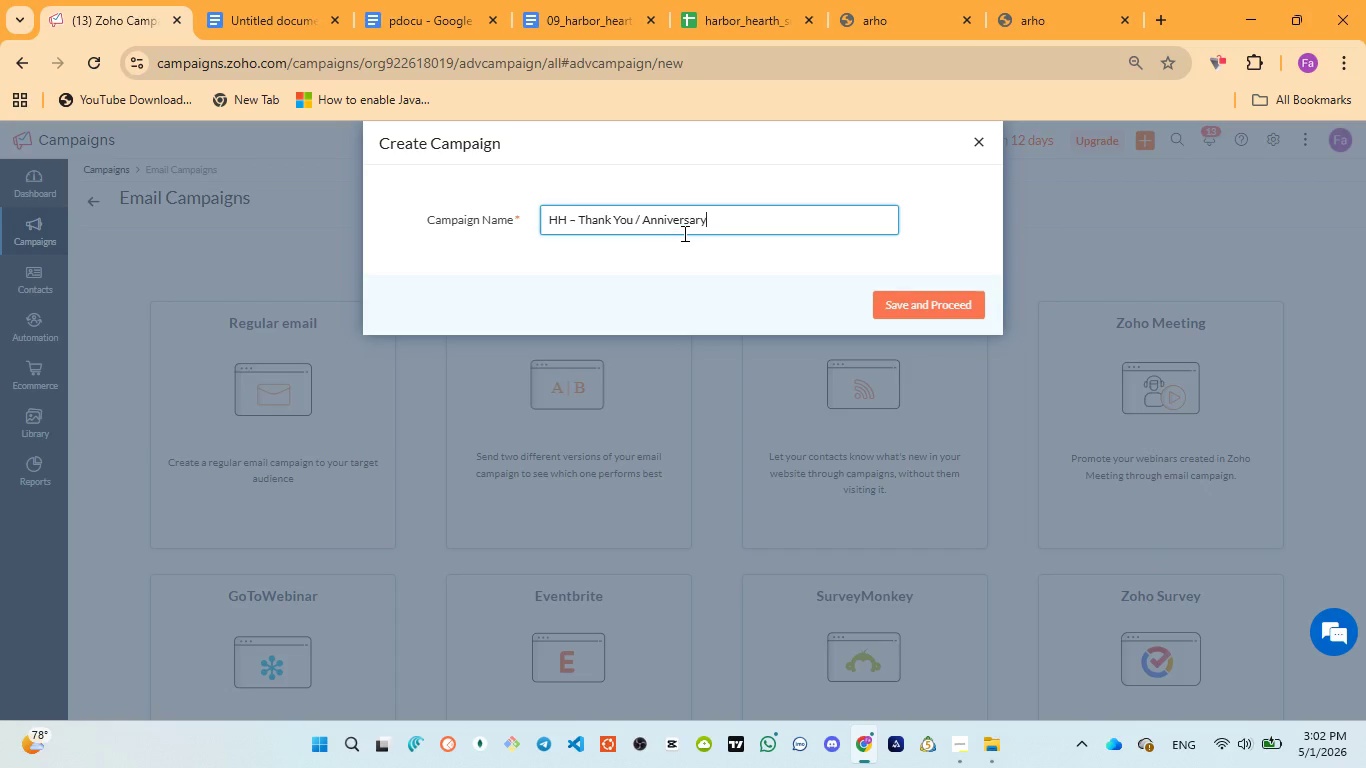 
key(Control+V)
 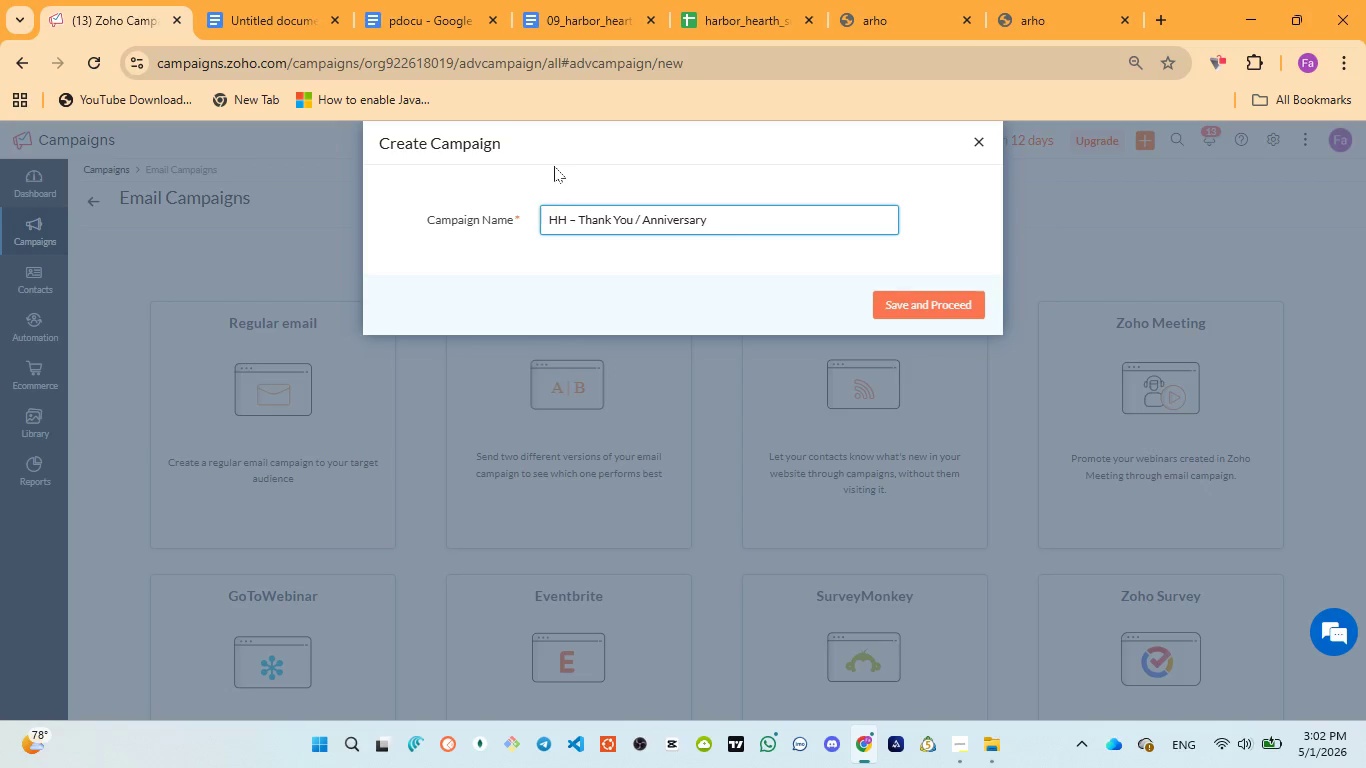 
wait(7.98)
 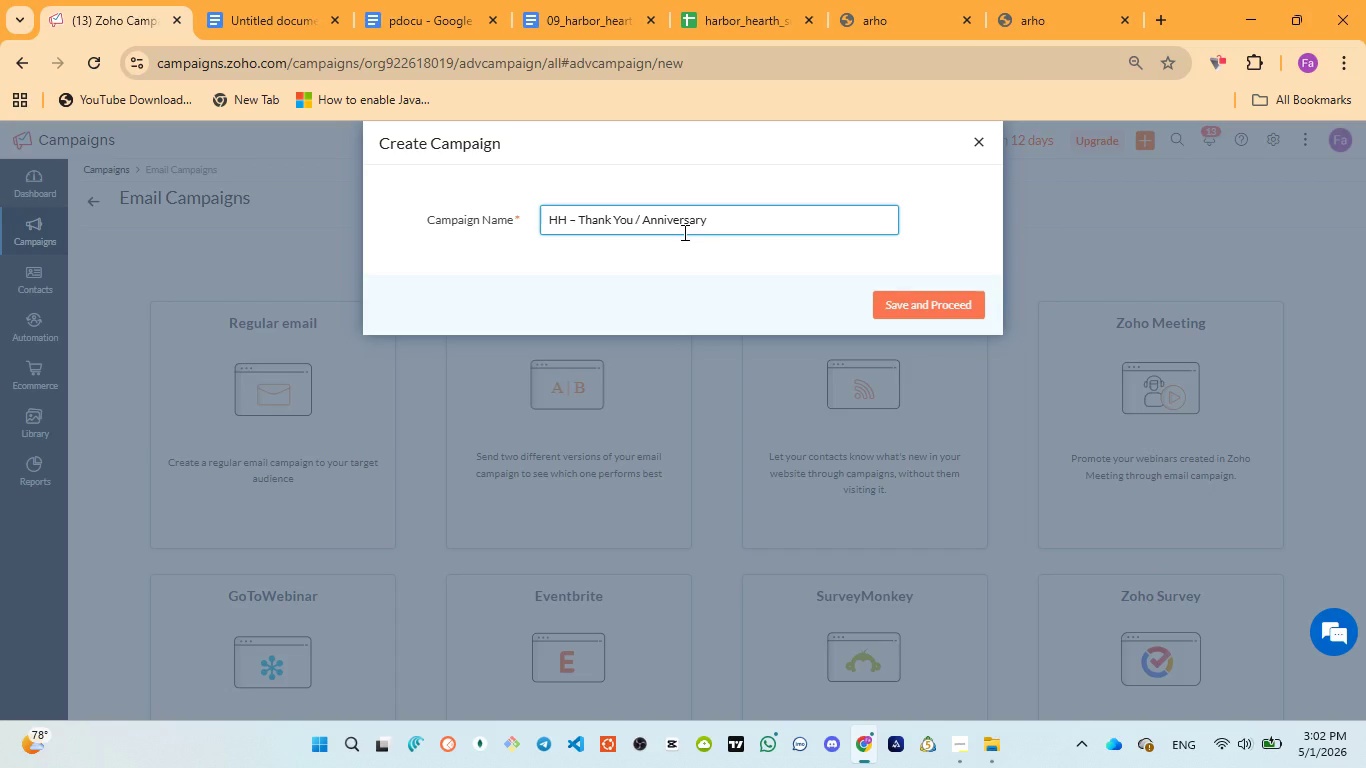 
left_click([911, 299])
 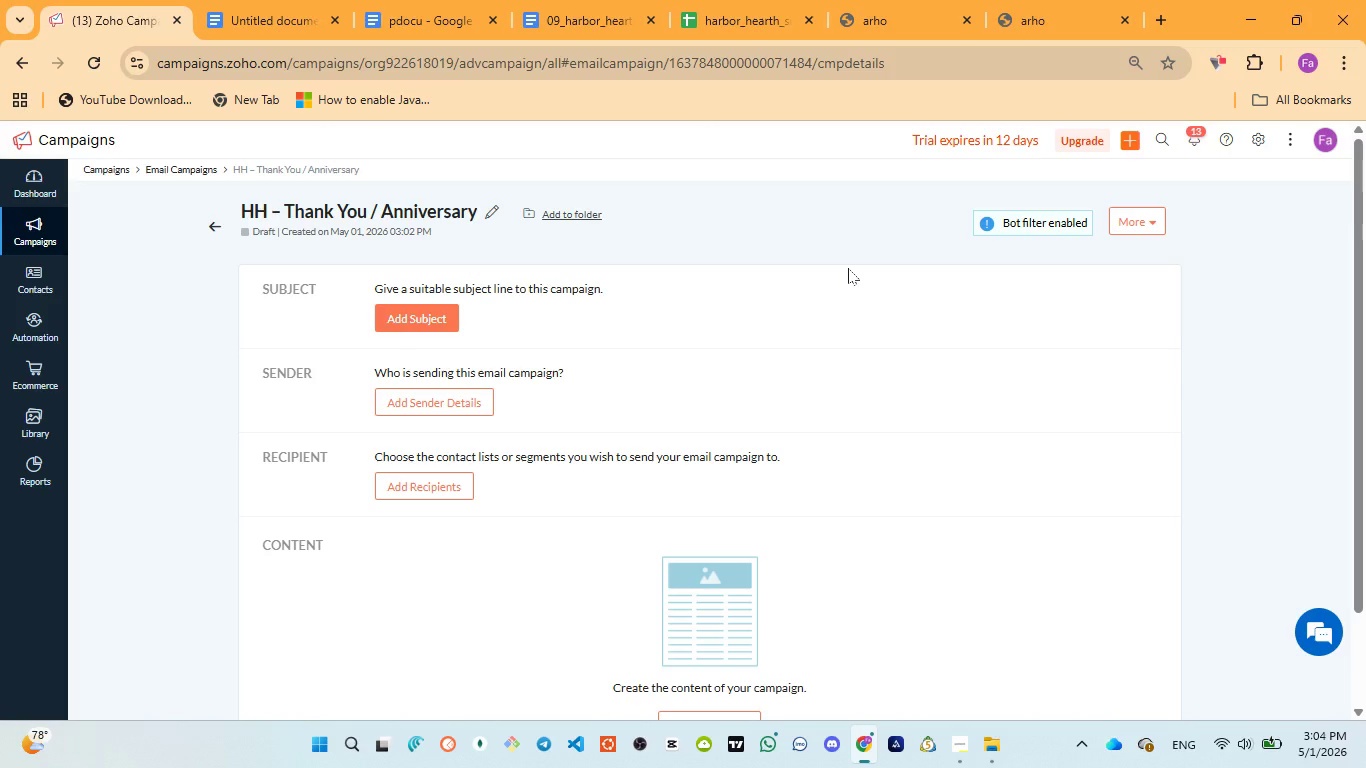 
wait(81.8)
 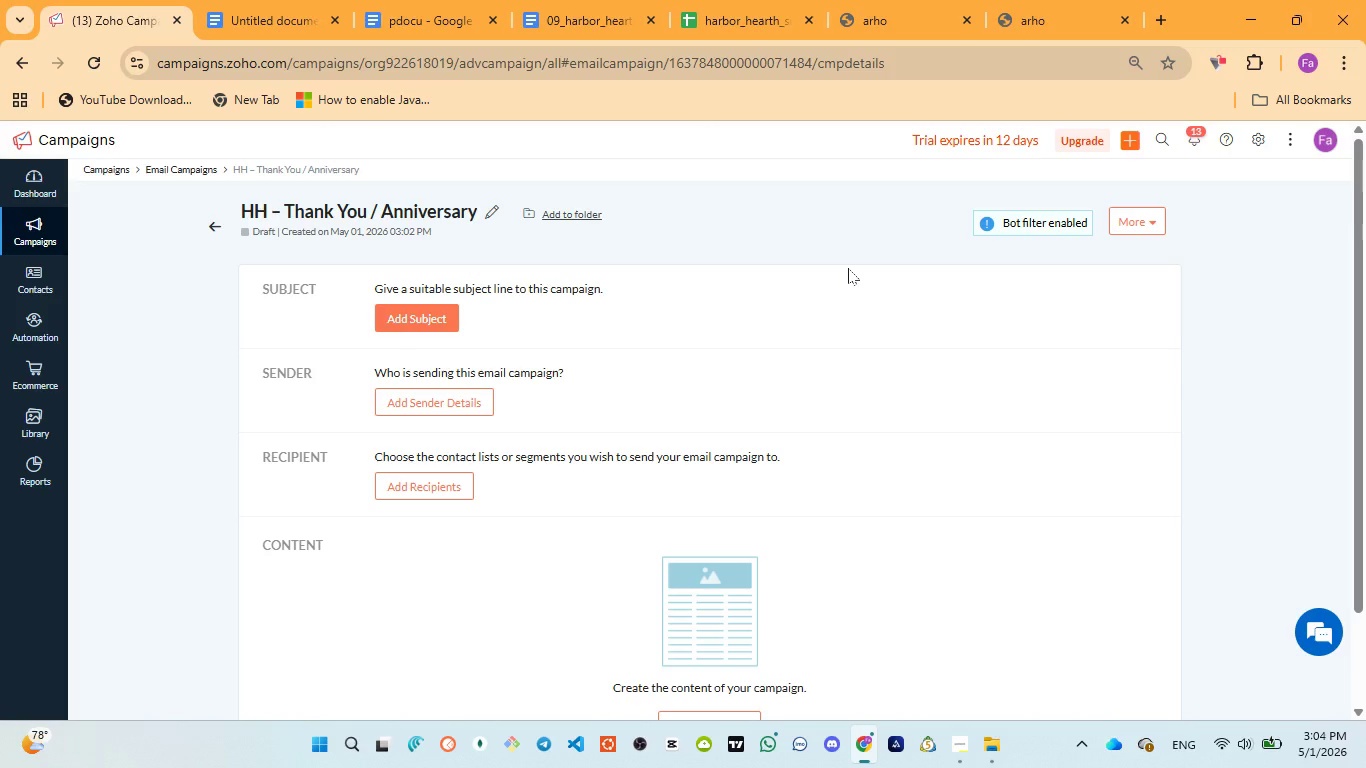 
scroll: coordinate [602, 358], scroll_direction: up, amount: 6.0
 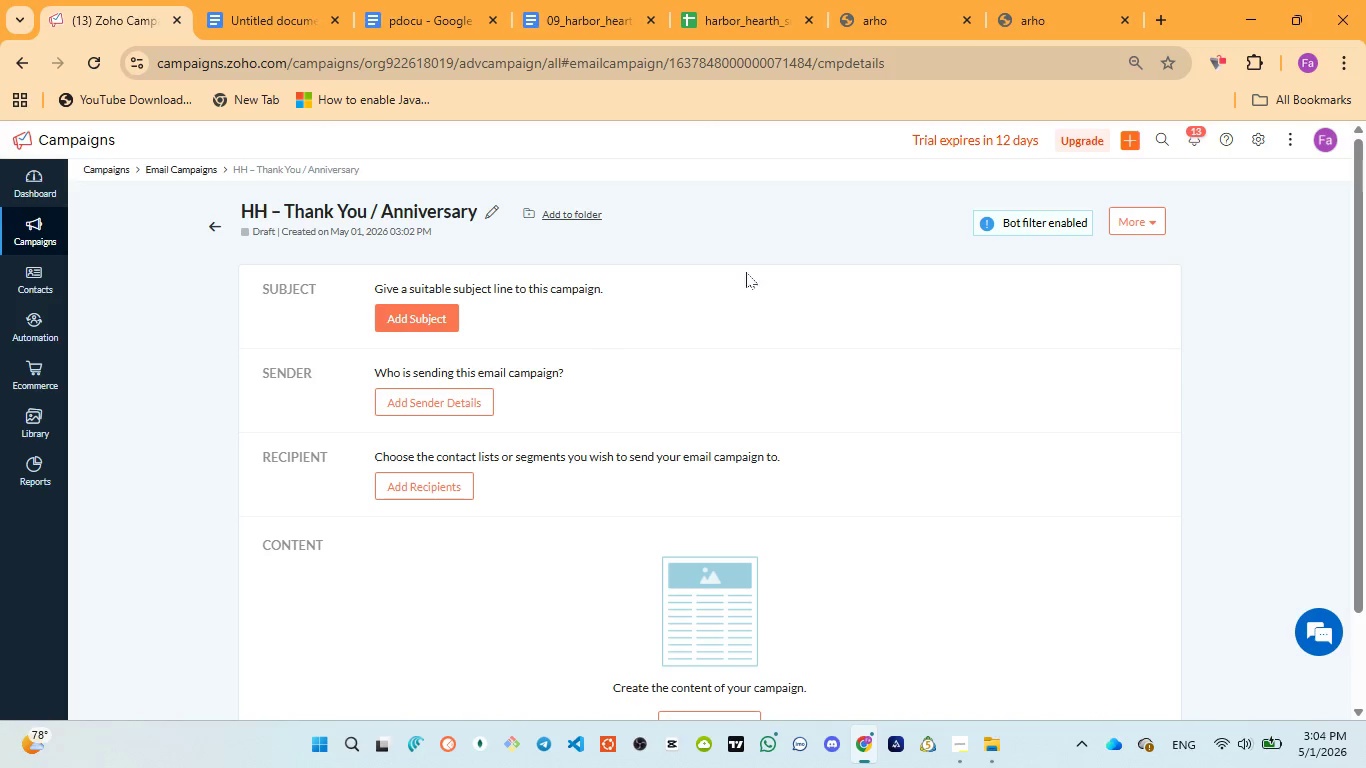 
wait(7.06)
 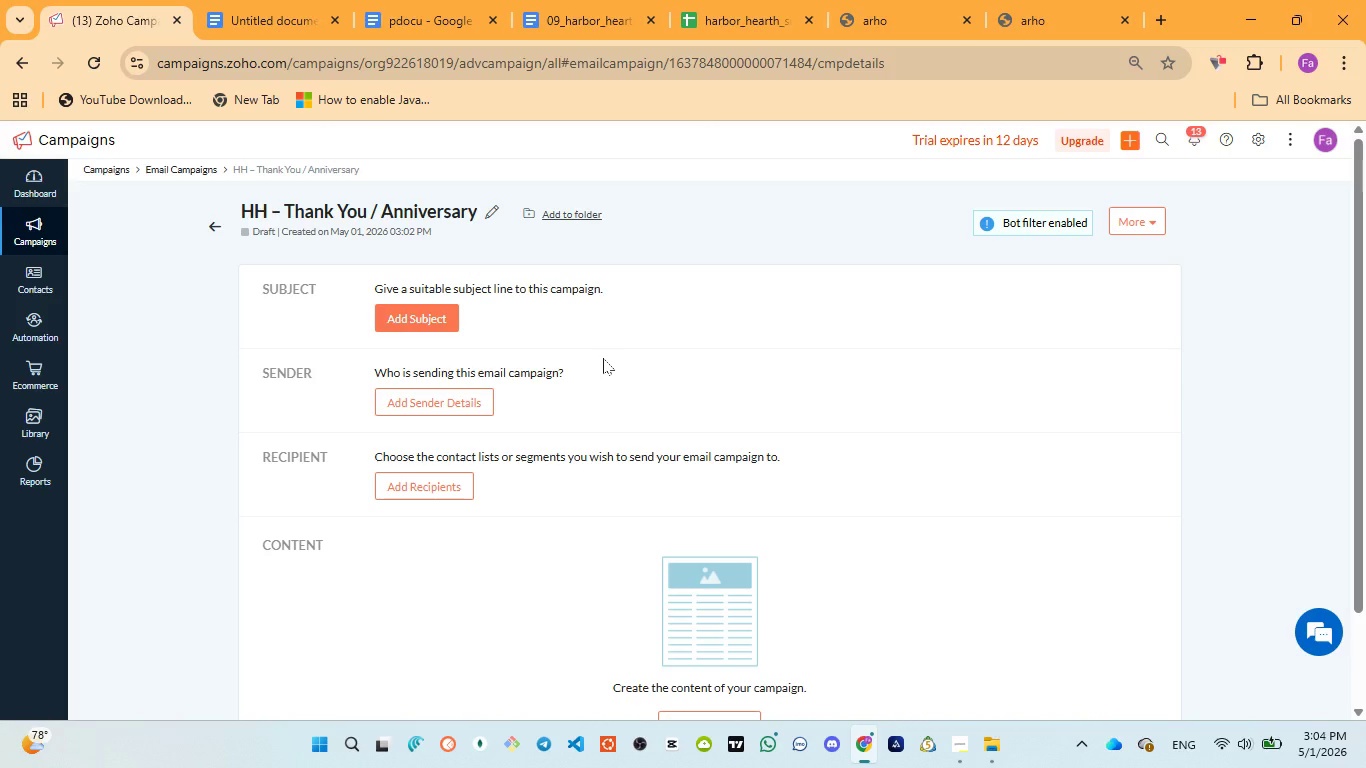 
scroll: coordinate [892, 394], scroll_direction: up, amount: 4.0
 